 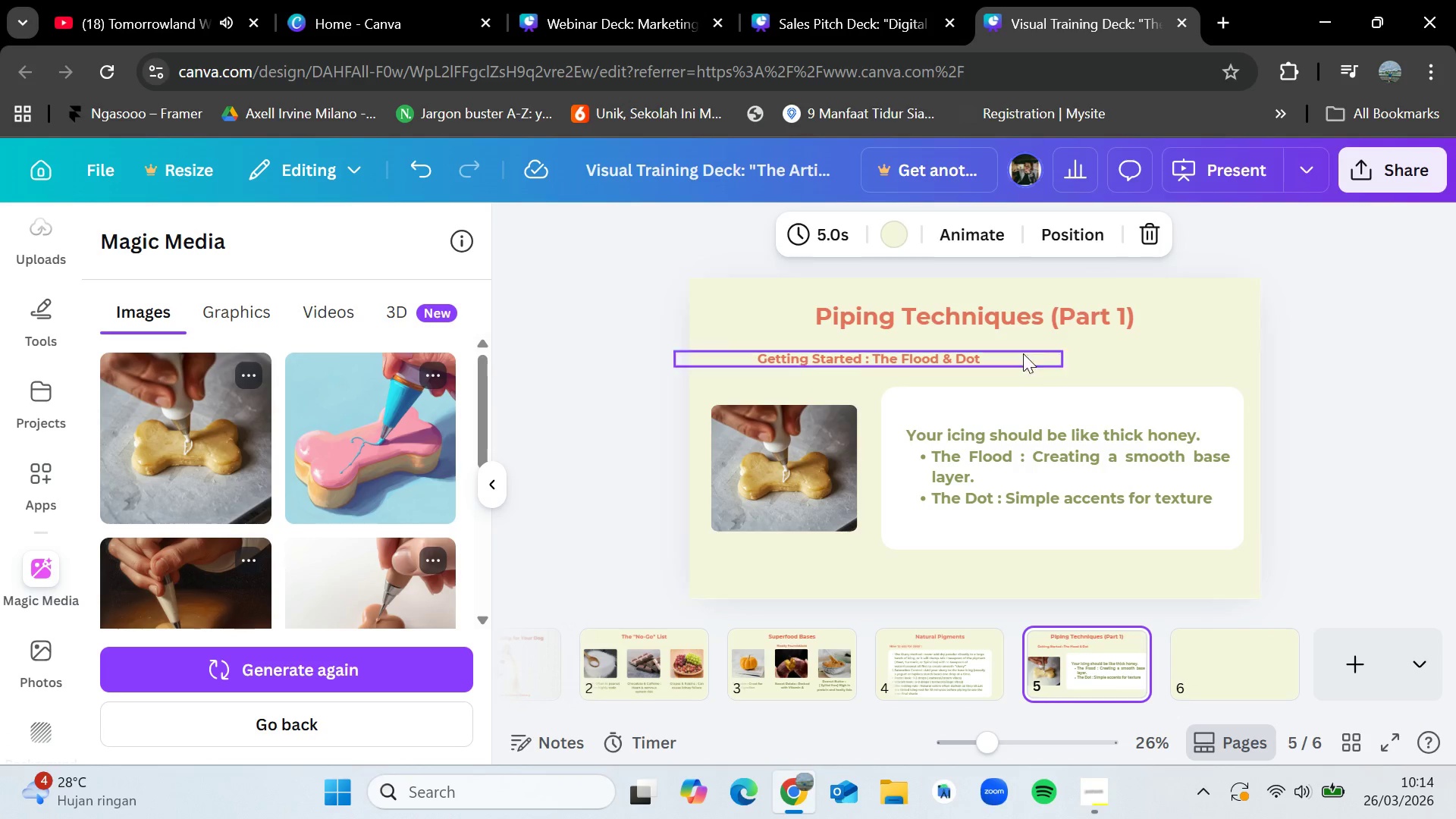 
left_click_drag(start_coordinate=[881, 356], to_coordinate=[1018, 372])
 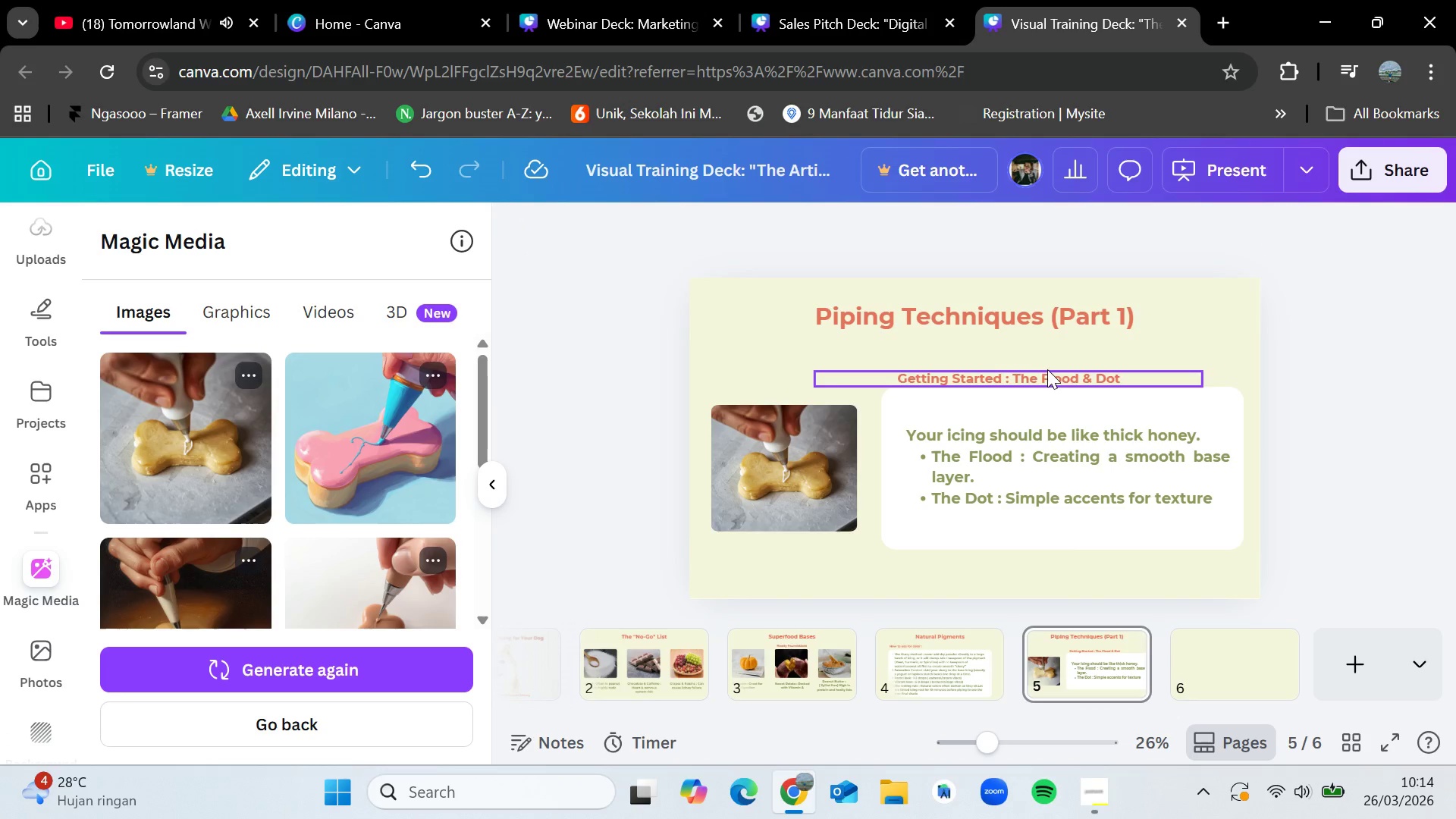 
left_click_drag(start_coordinate=[1041, 374], to_coordinate=[1031, 364])
 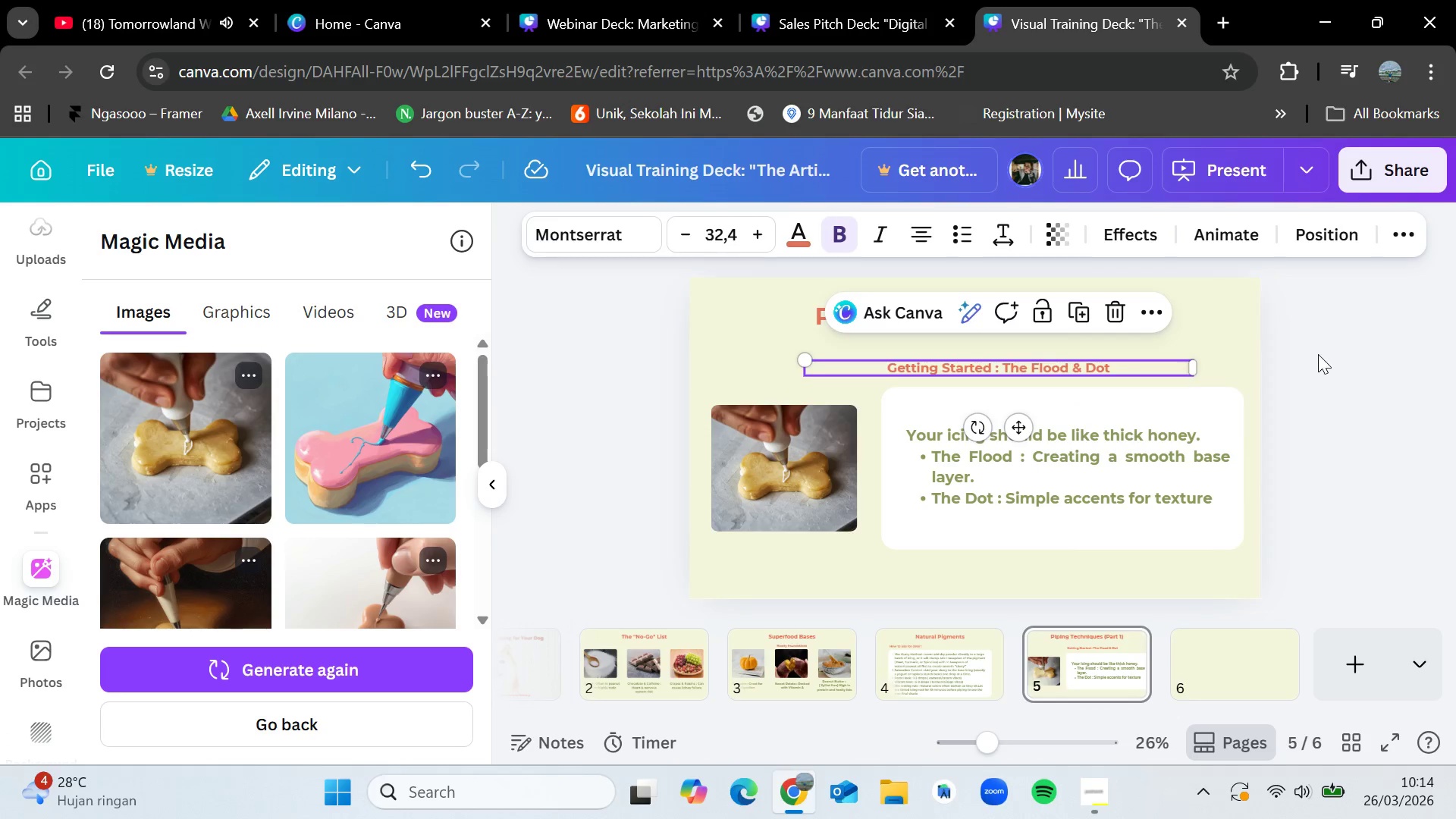 
left_click([1318, 354])
 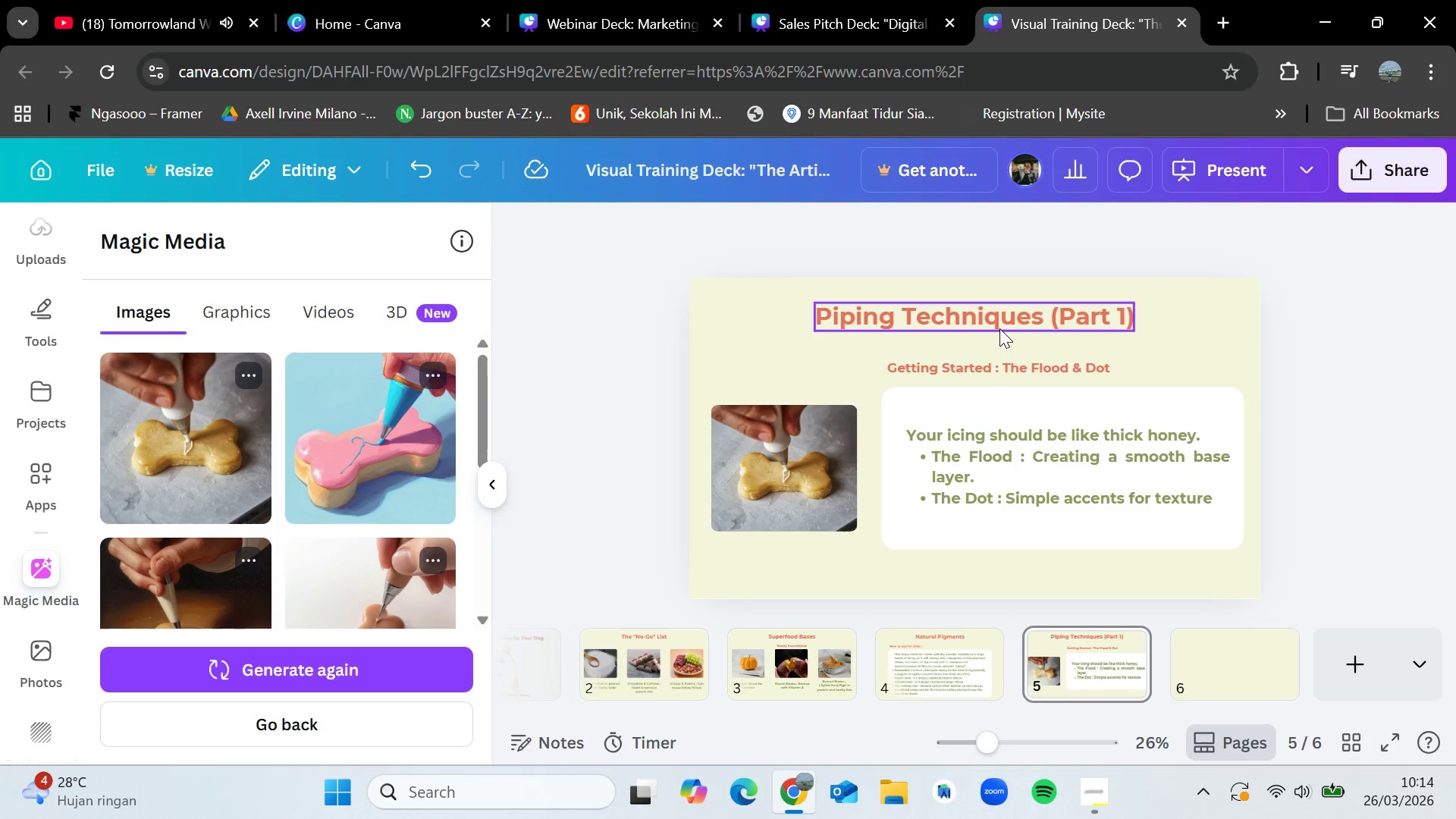 
left_click([998, 325])
 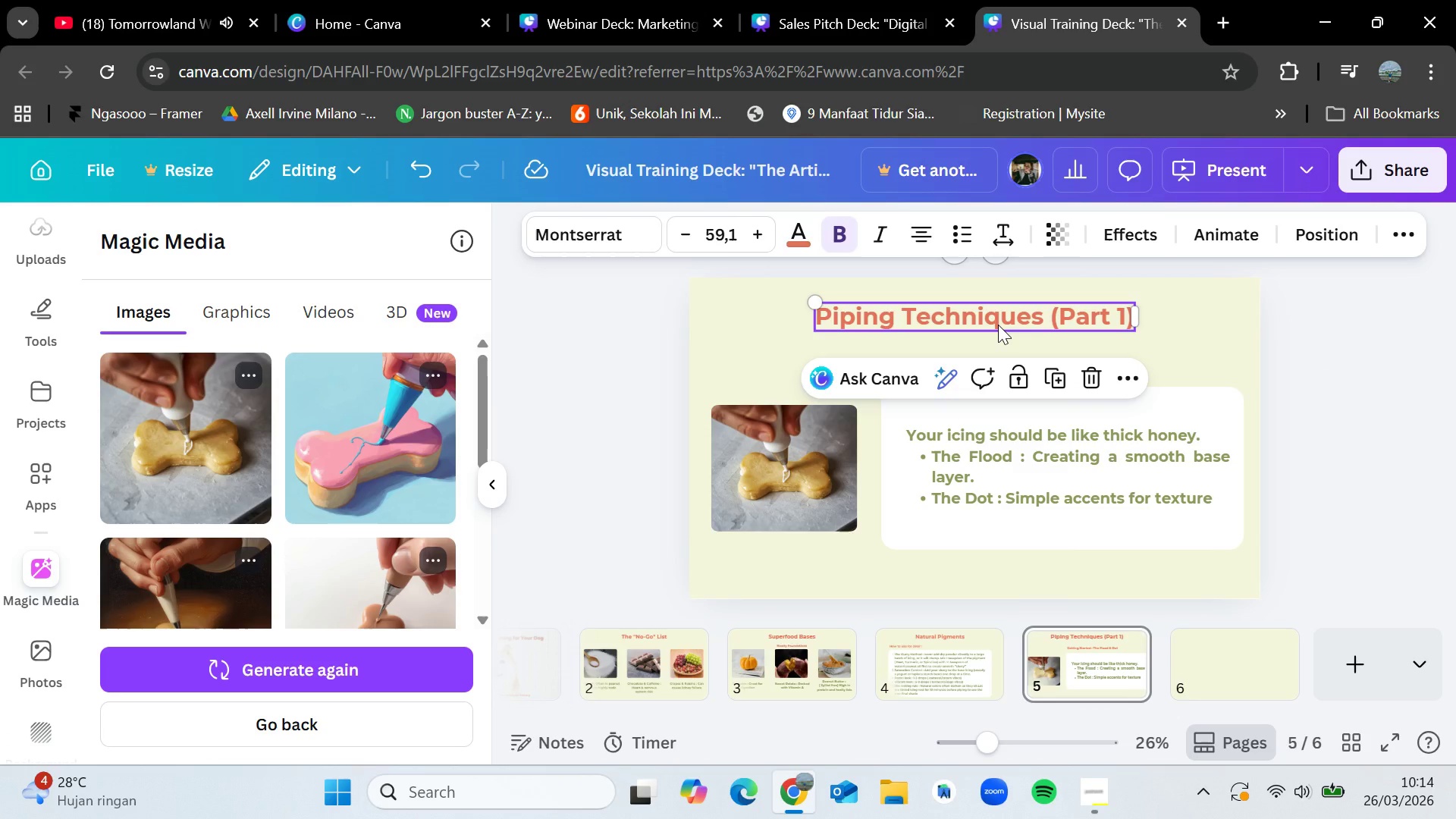 
key(Control+C)
 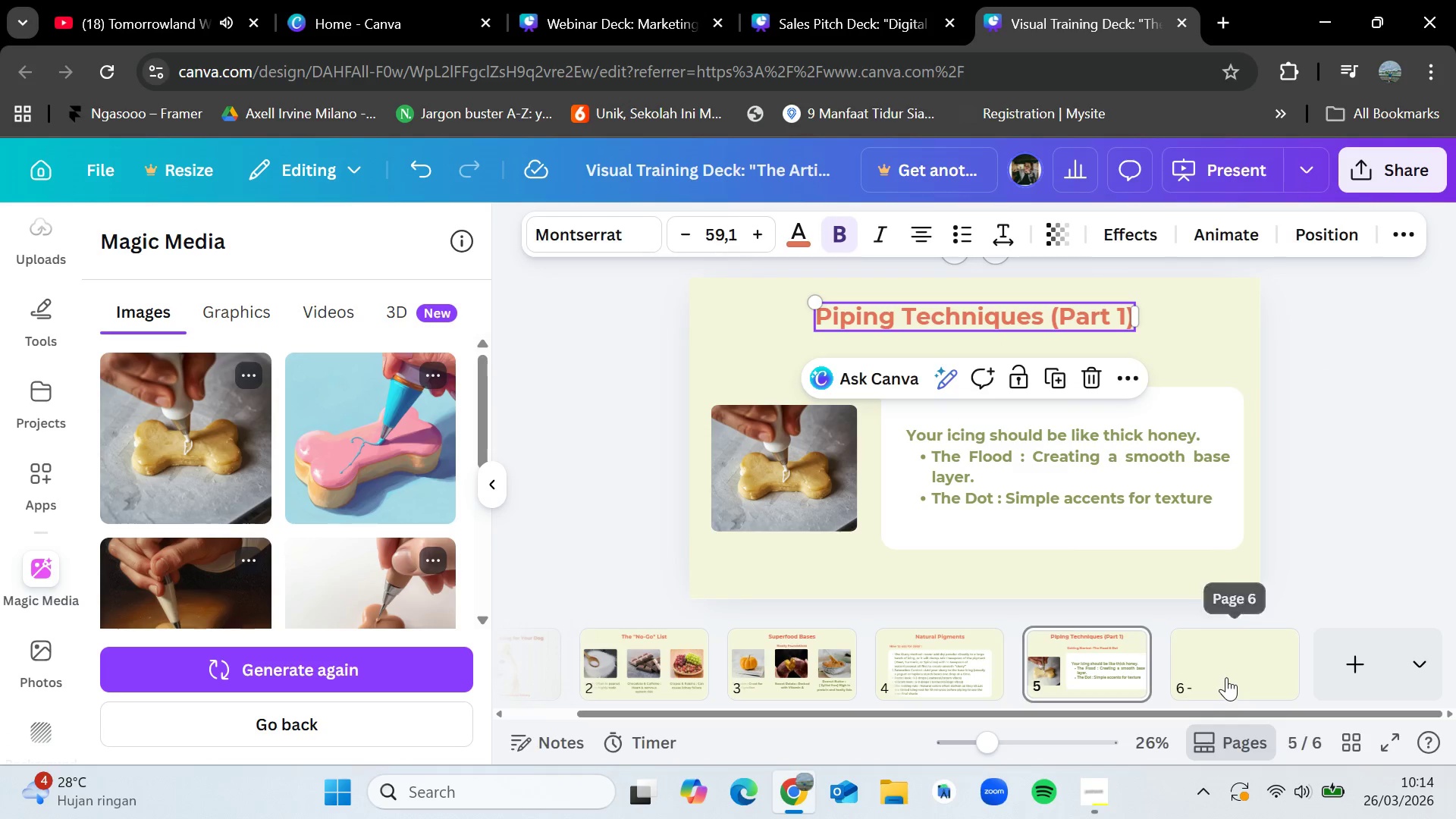 
key(Control+V)
 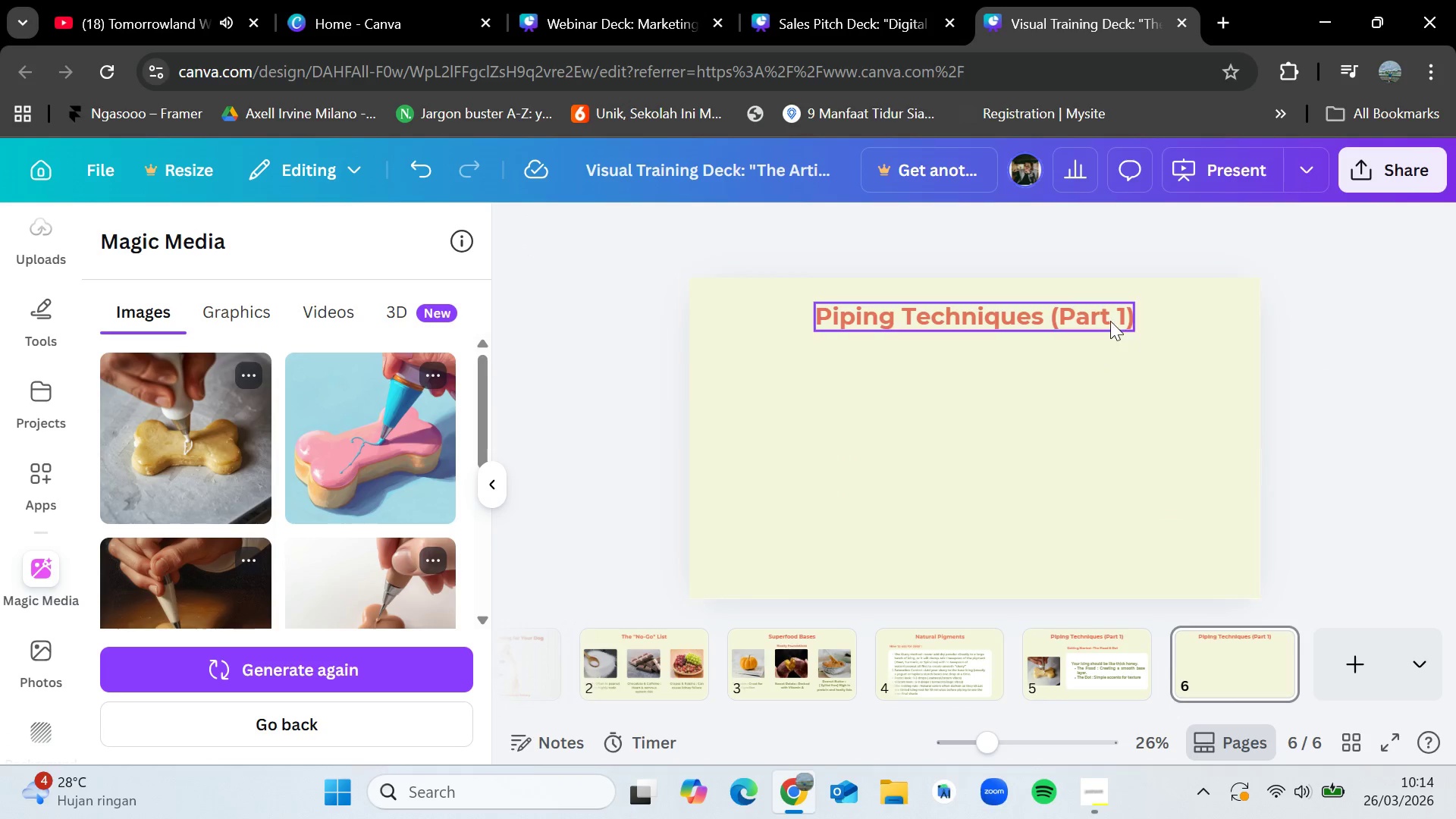 
double_click([1122, 314])
 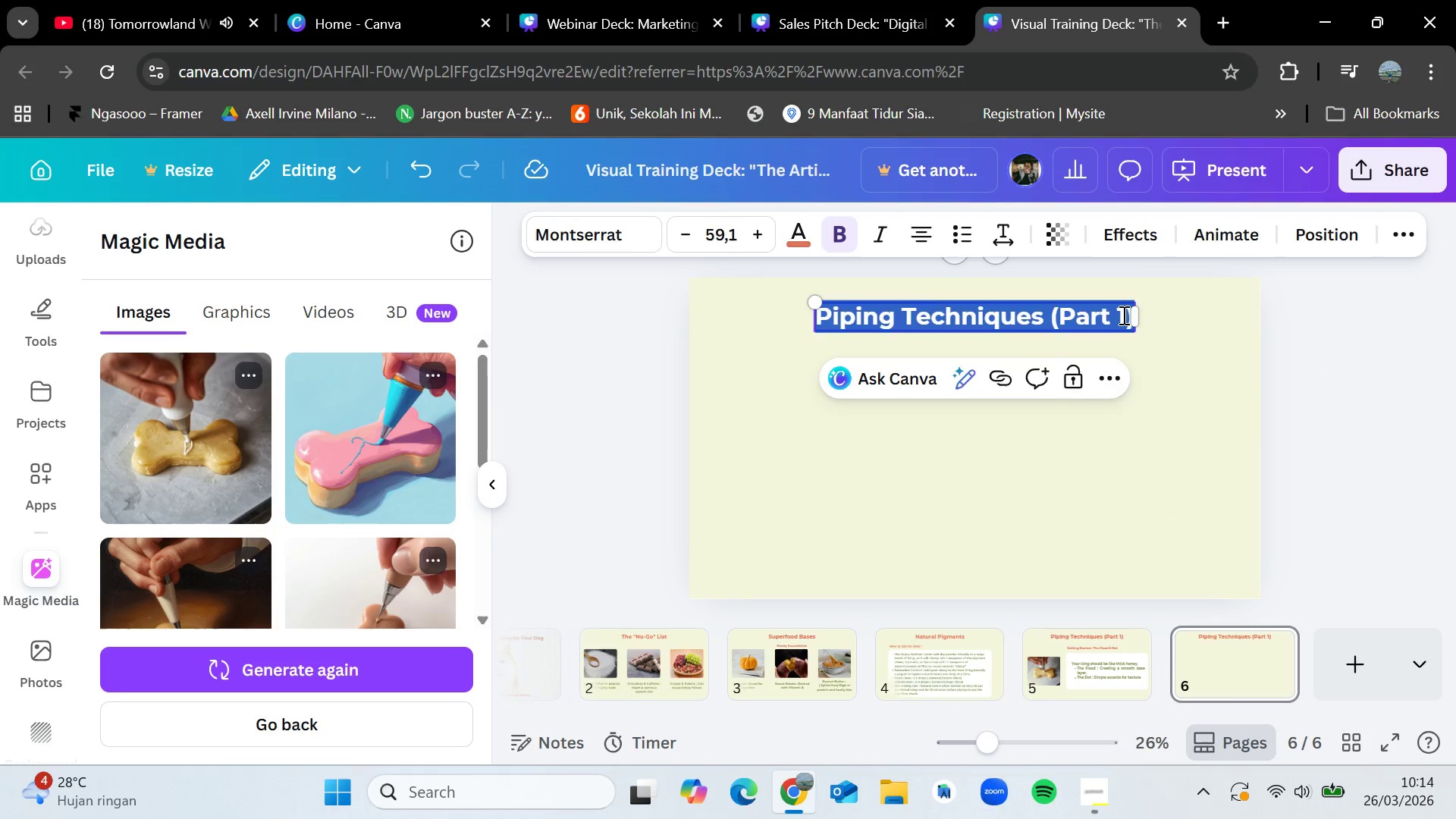 
triple_click([1122, 315])
 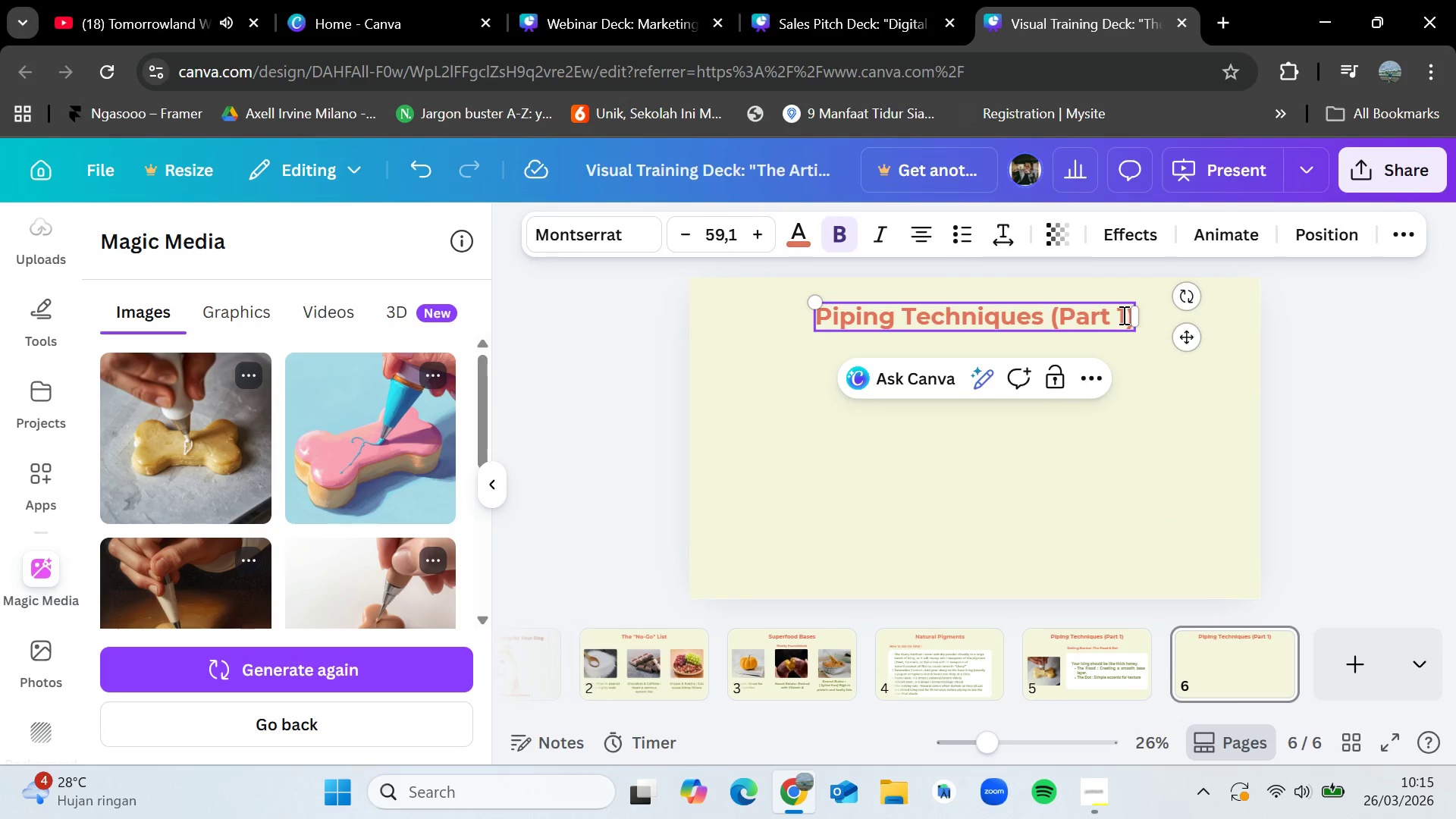 
key(Backspace)
 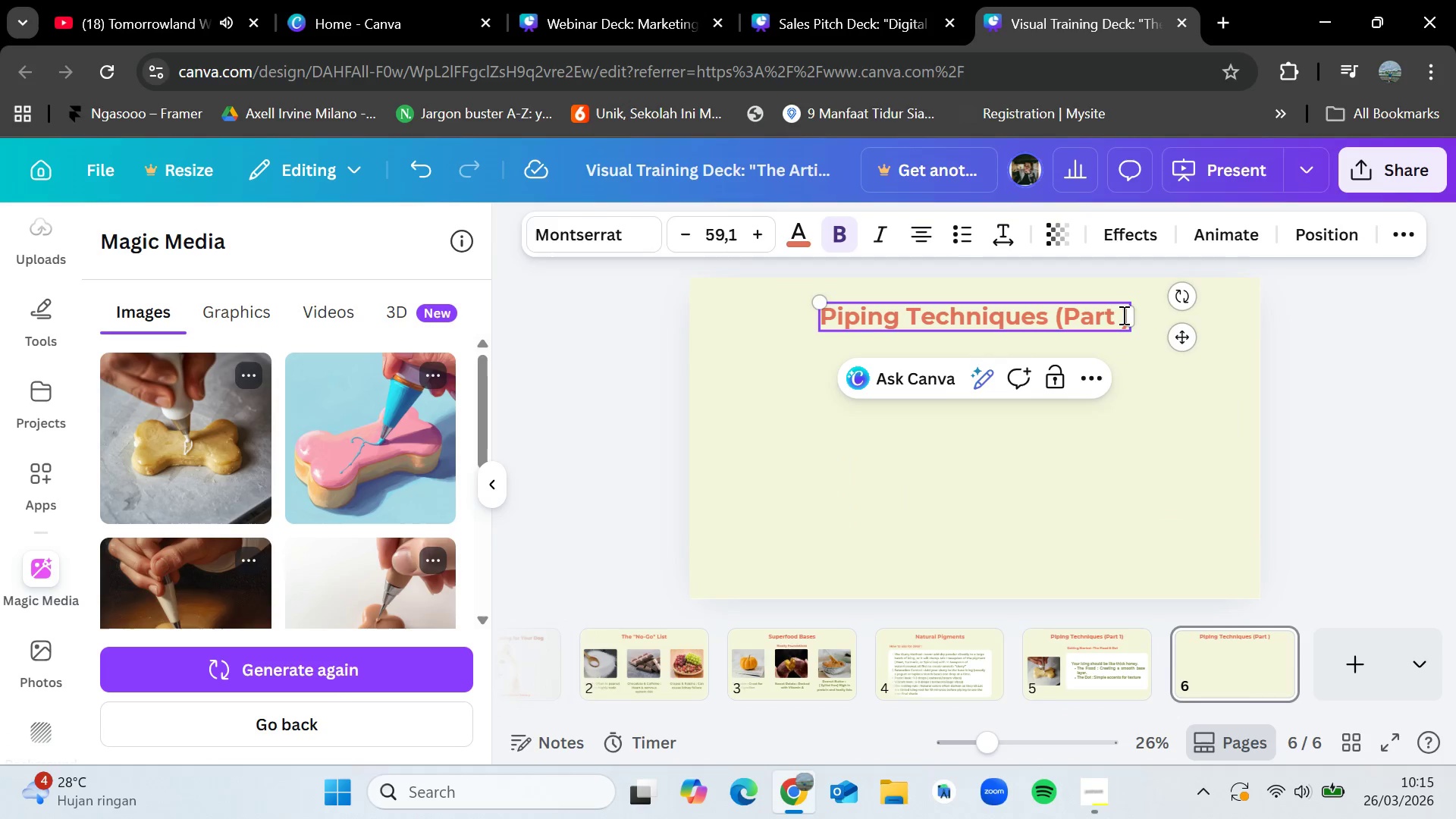 
key(2)
 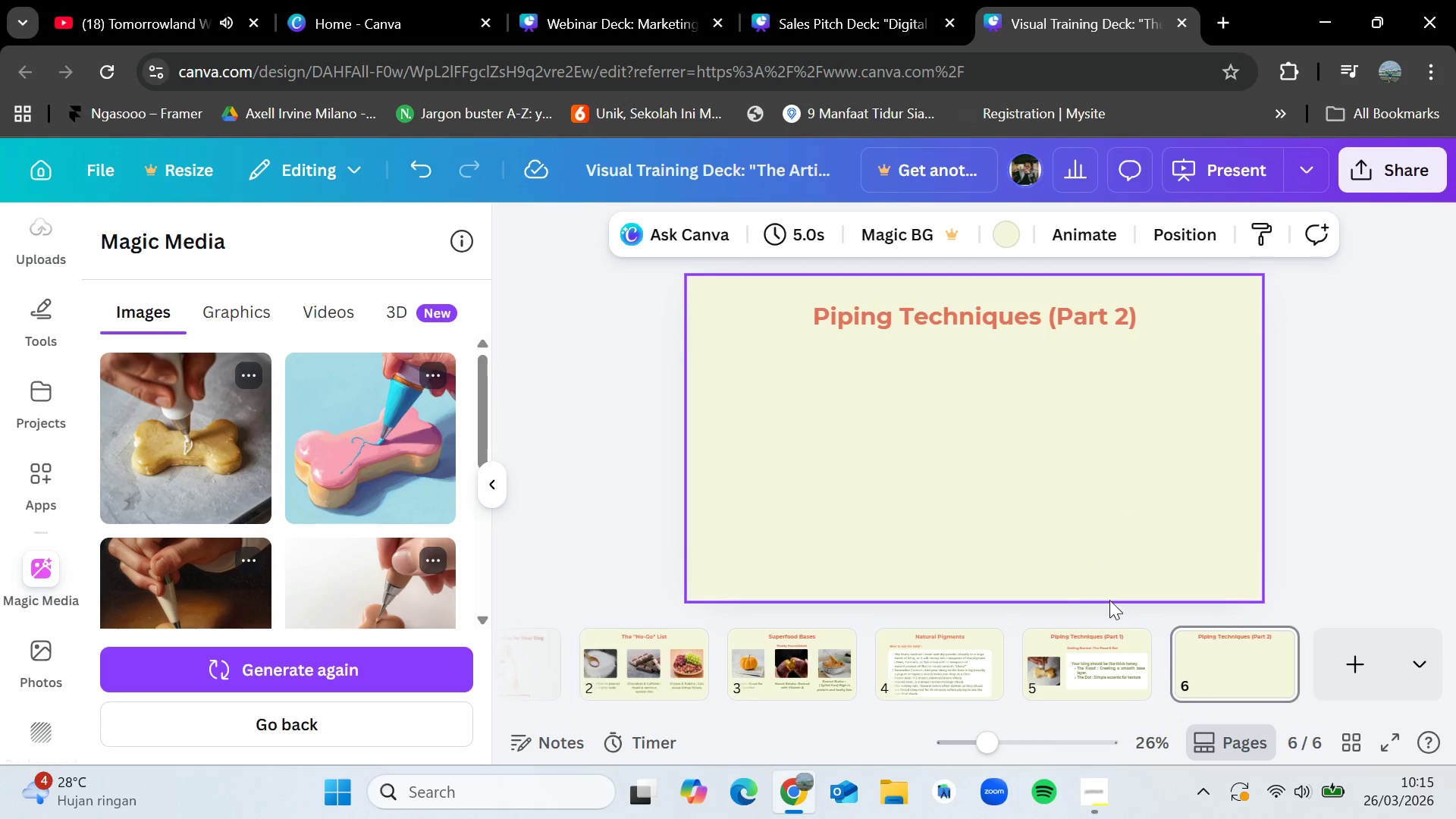 
left_click([1116, 649])
 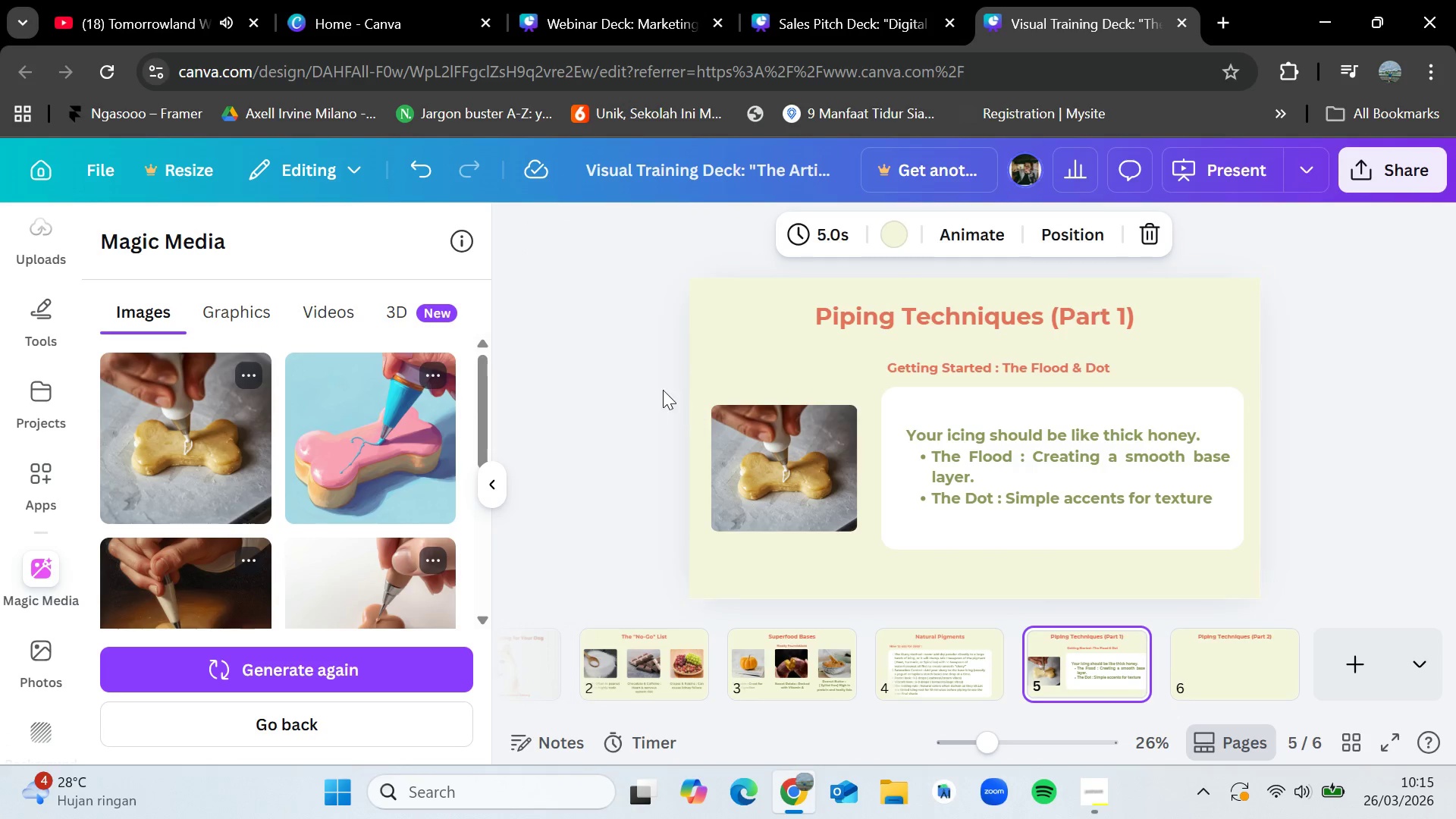 
left_click_drag(start_coordinate=[661, 388], to_coordinate=[1274, 550])
 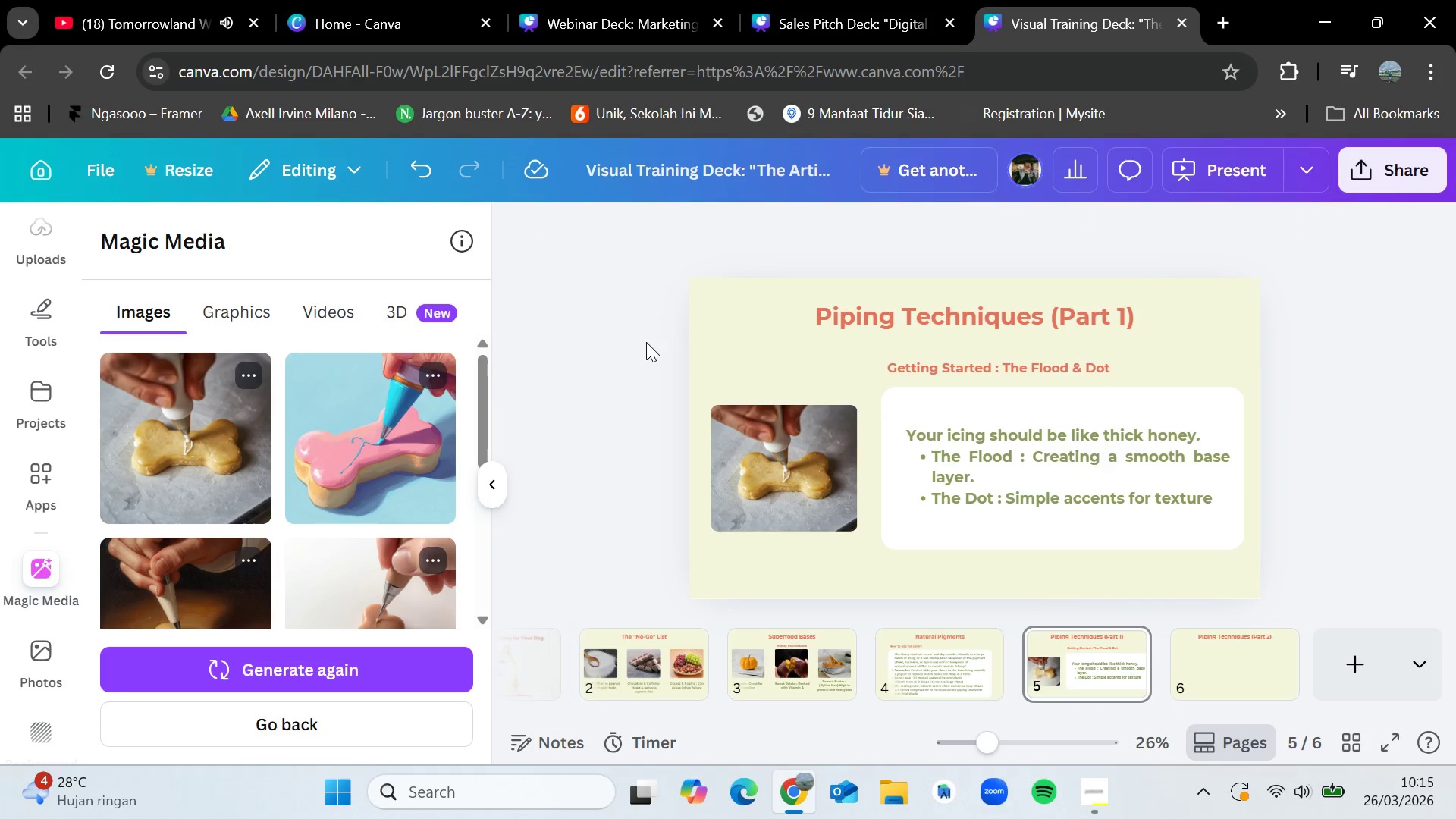 
left_click_drag(start_coordinate=[657, 337], to_coordinate=[1325, 588])
 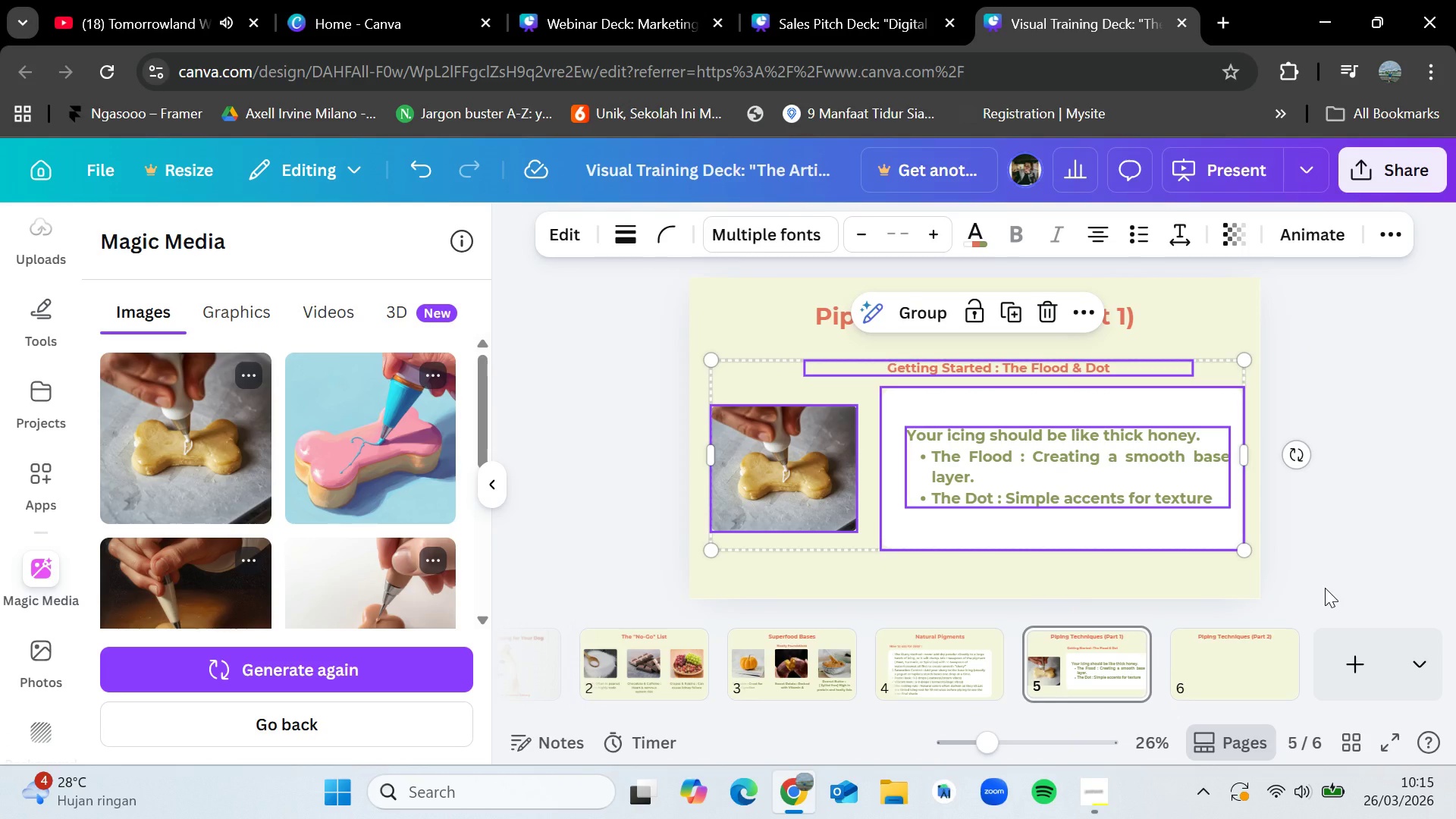 
key(Control+C)
 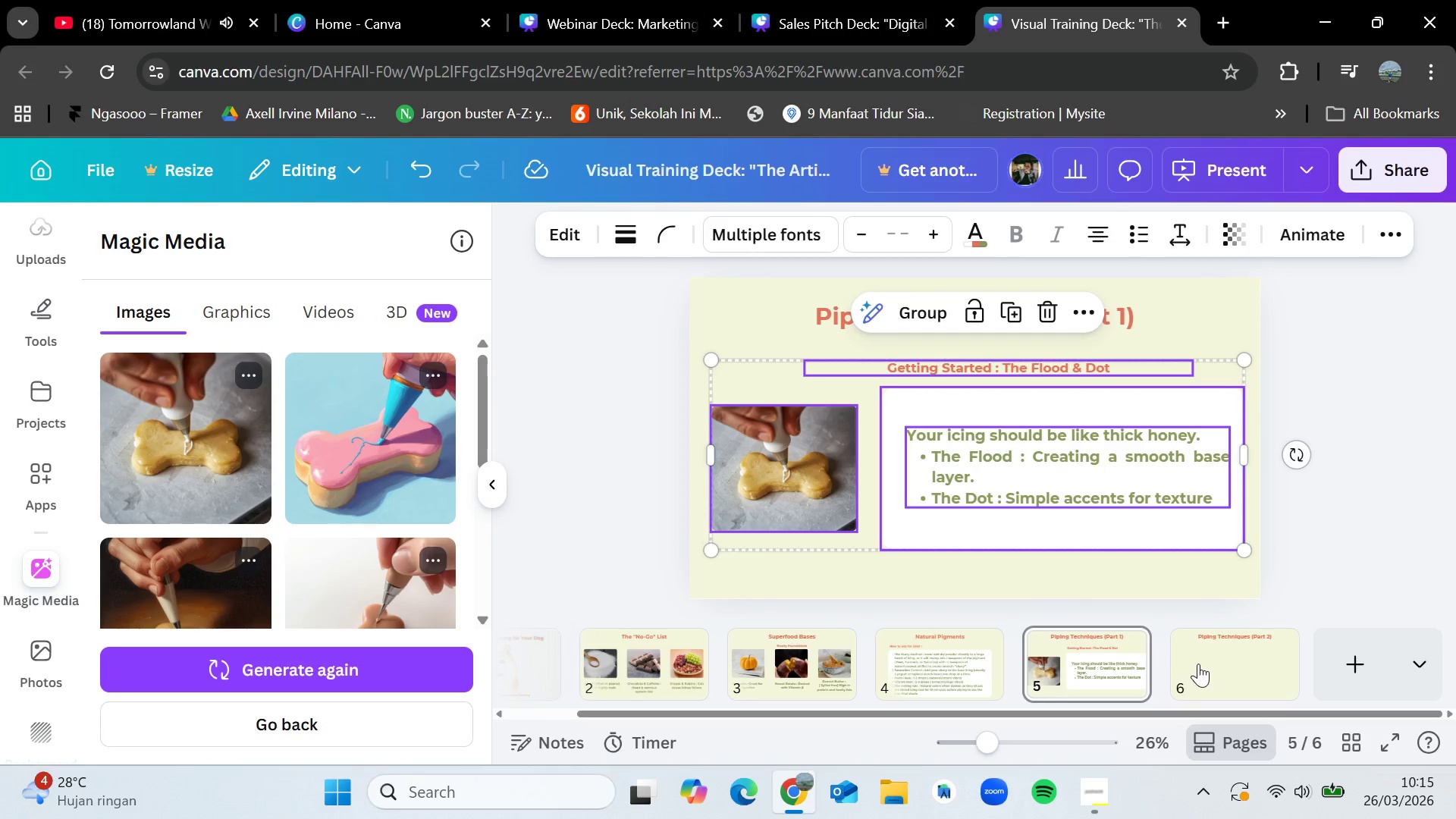 
left_click([1198, 665])
 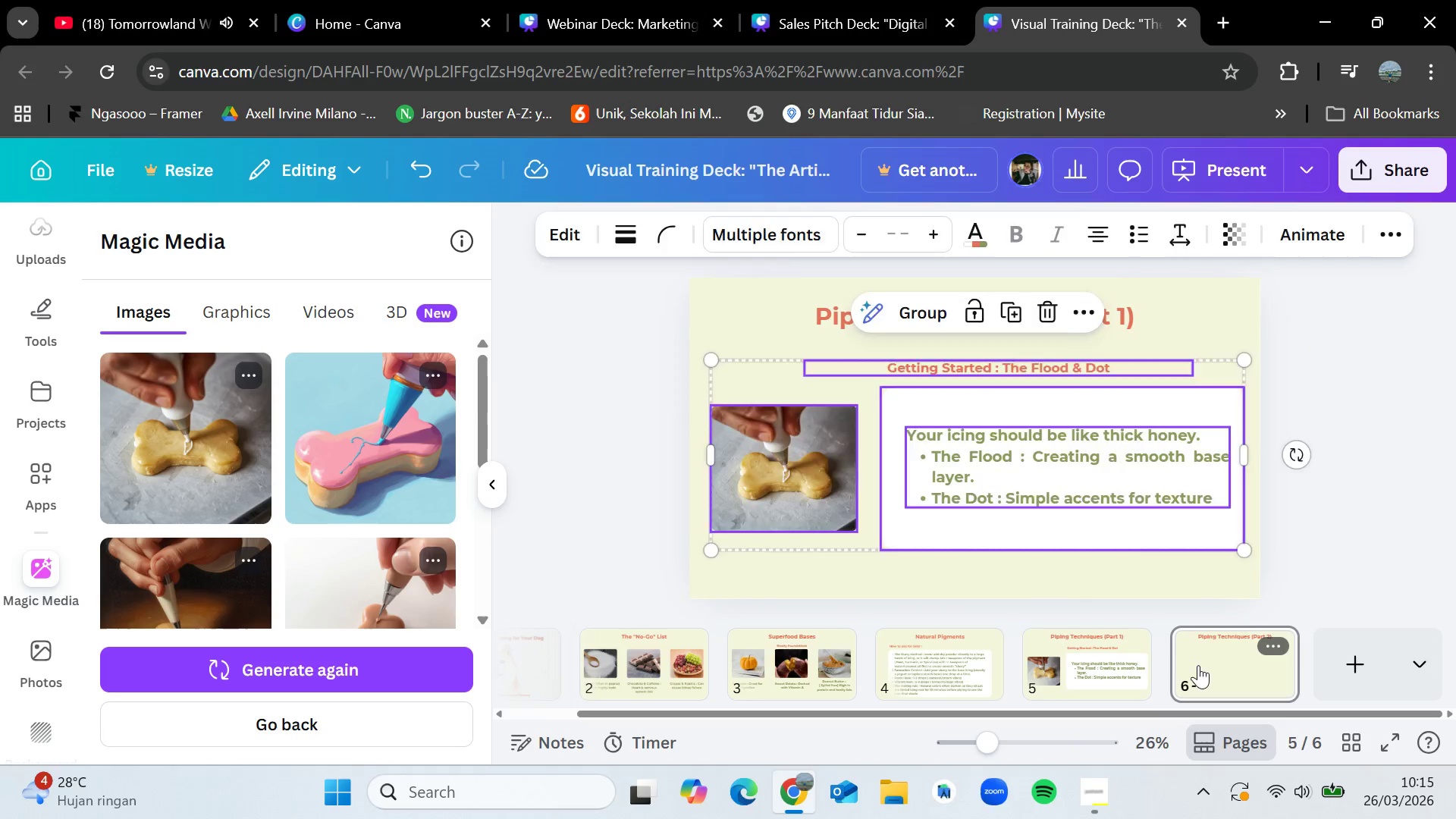 
key(Control+V)
 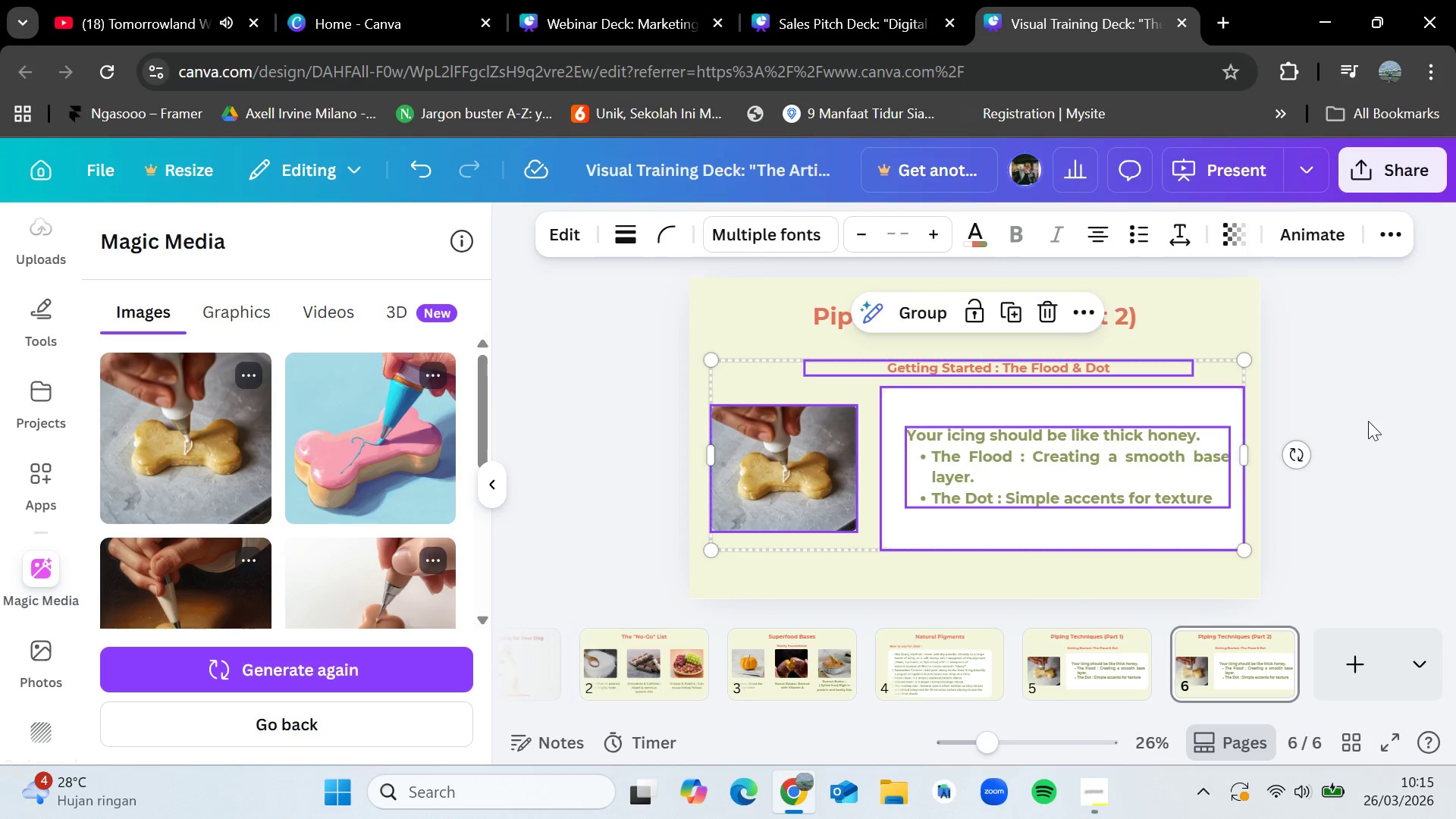 
left_click([1376, 415])
 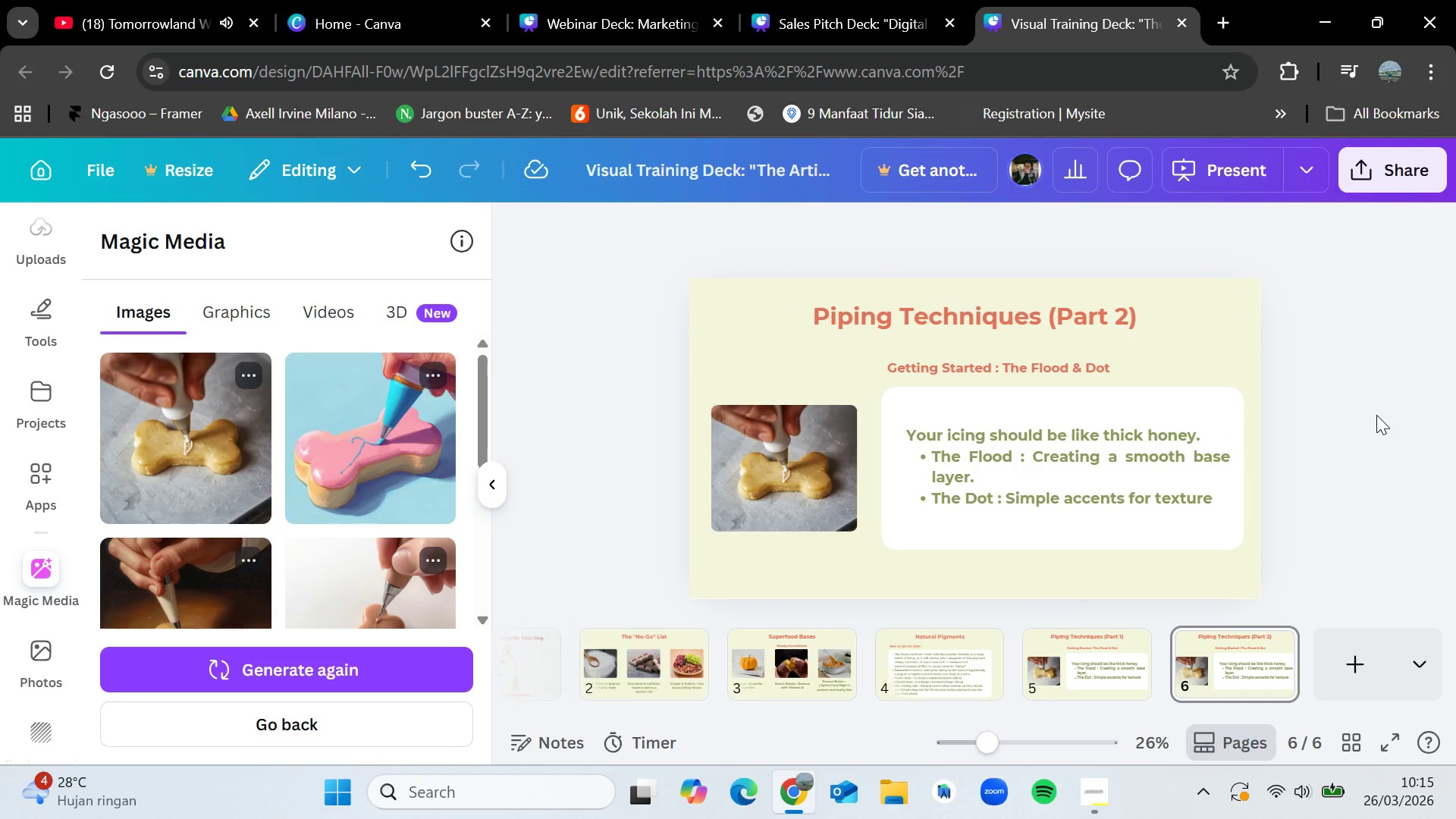 
wait(6.05)
 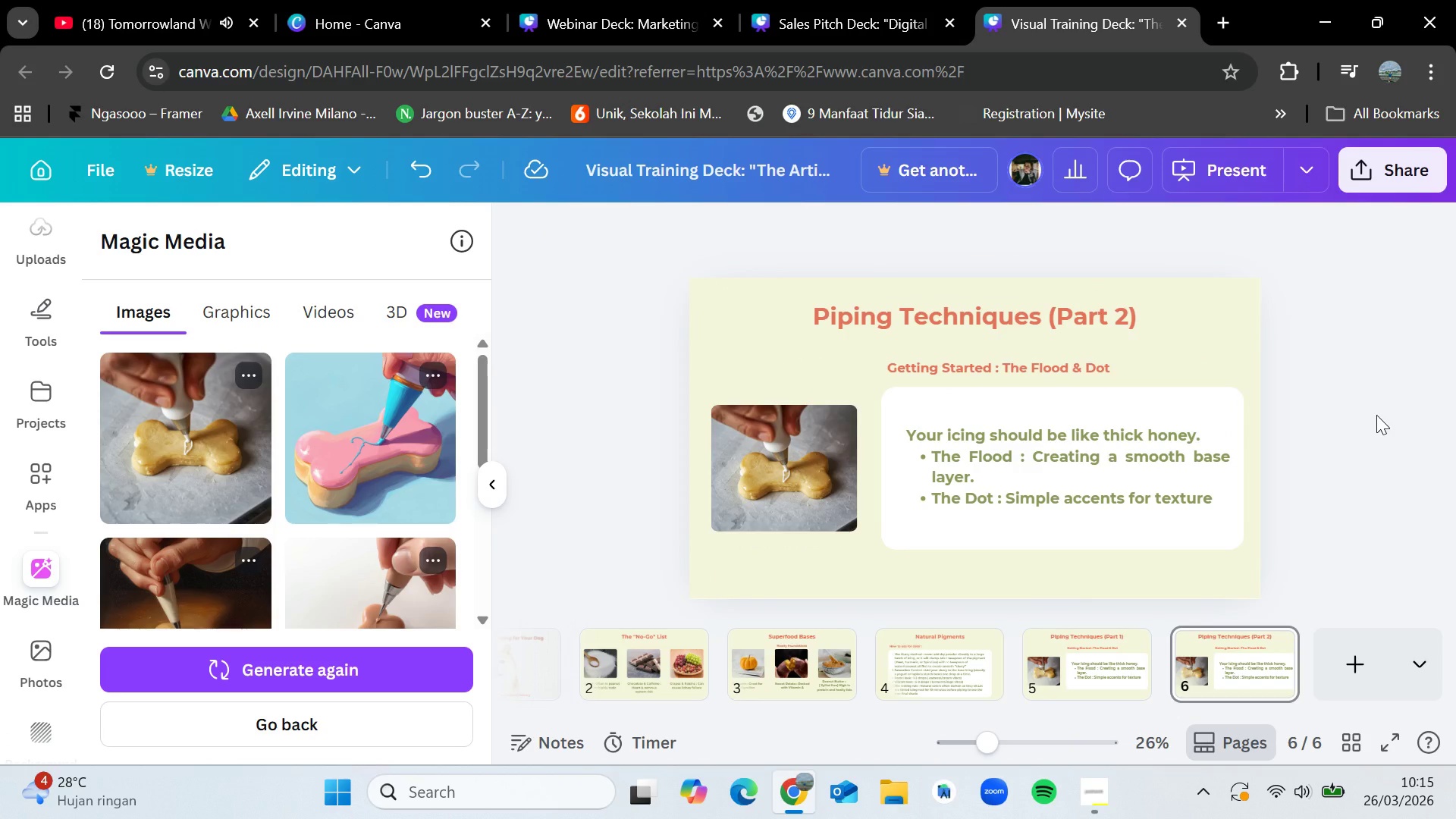 
double_click([1076, 371])
 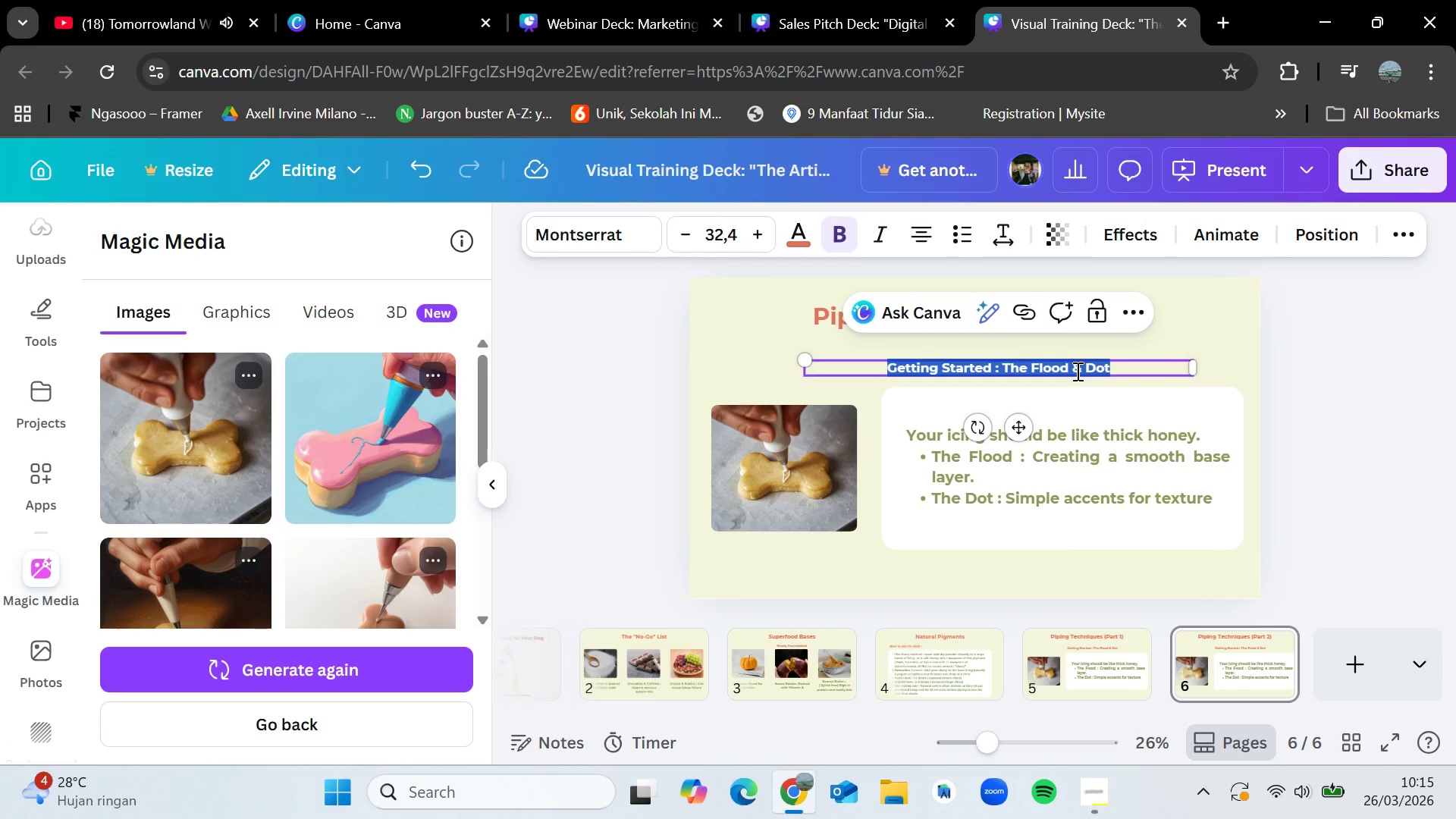 
key(Backspace)
type(advan)
key(Backspace)
key(Backspace)
key(Backspace)
key(Backspace)
key(Backspace)
type(Advanced Textures : Petals & Patterns)
 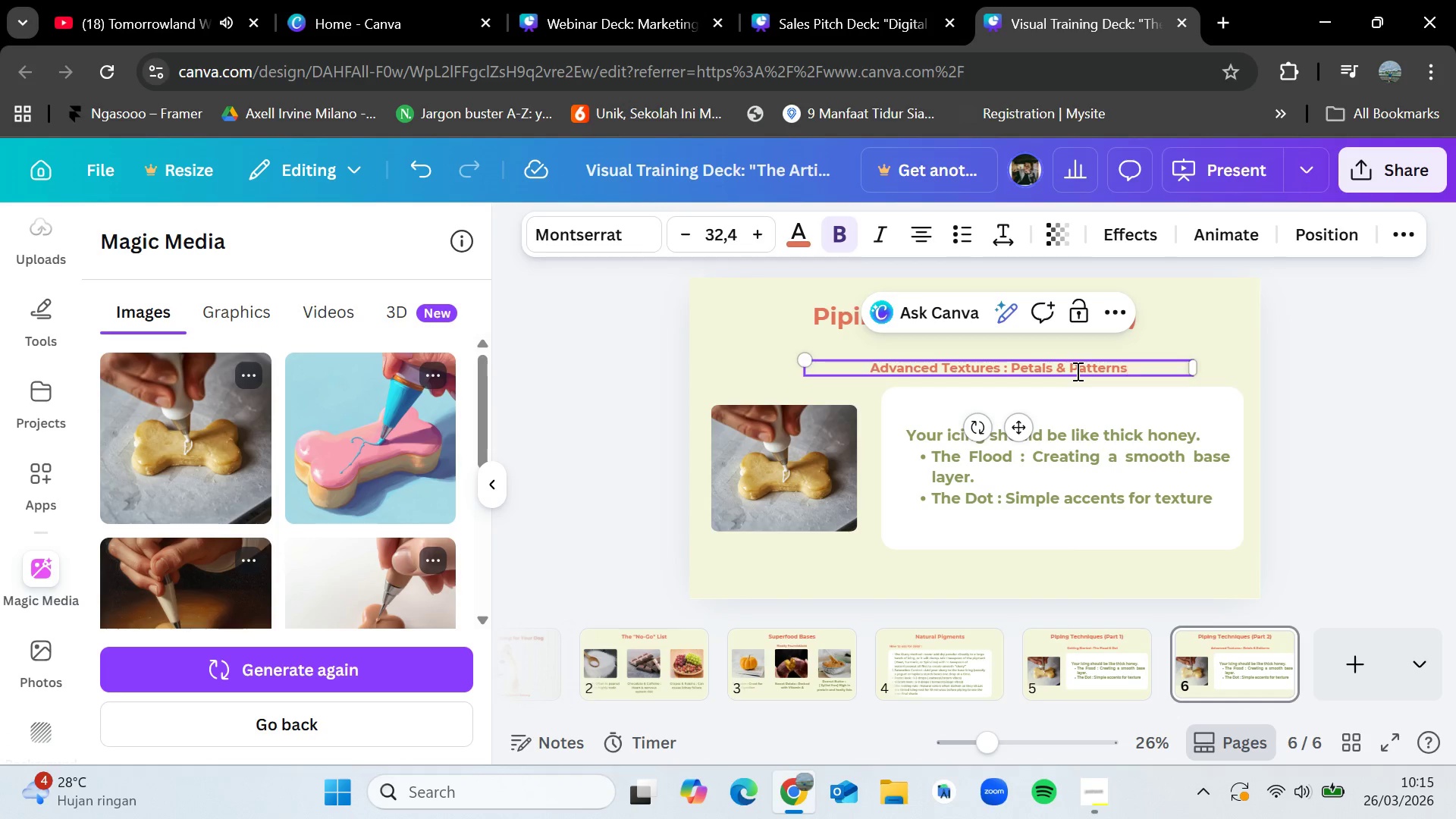 
left_click([1390, 403])
 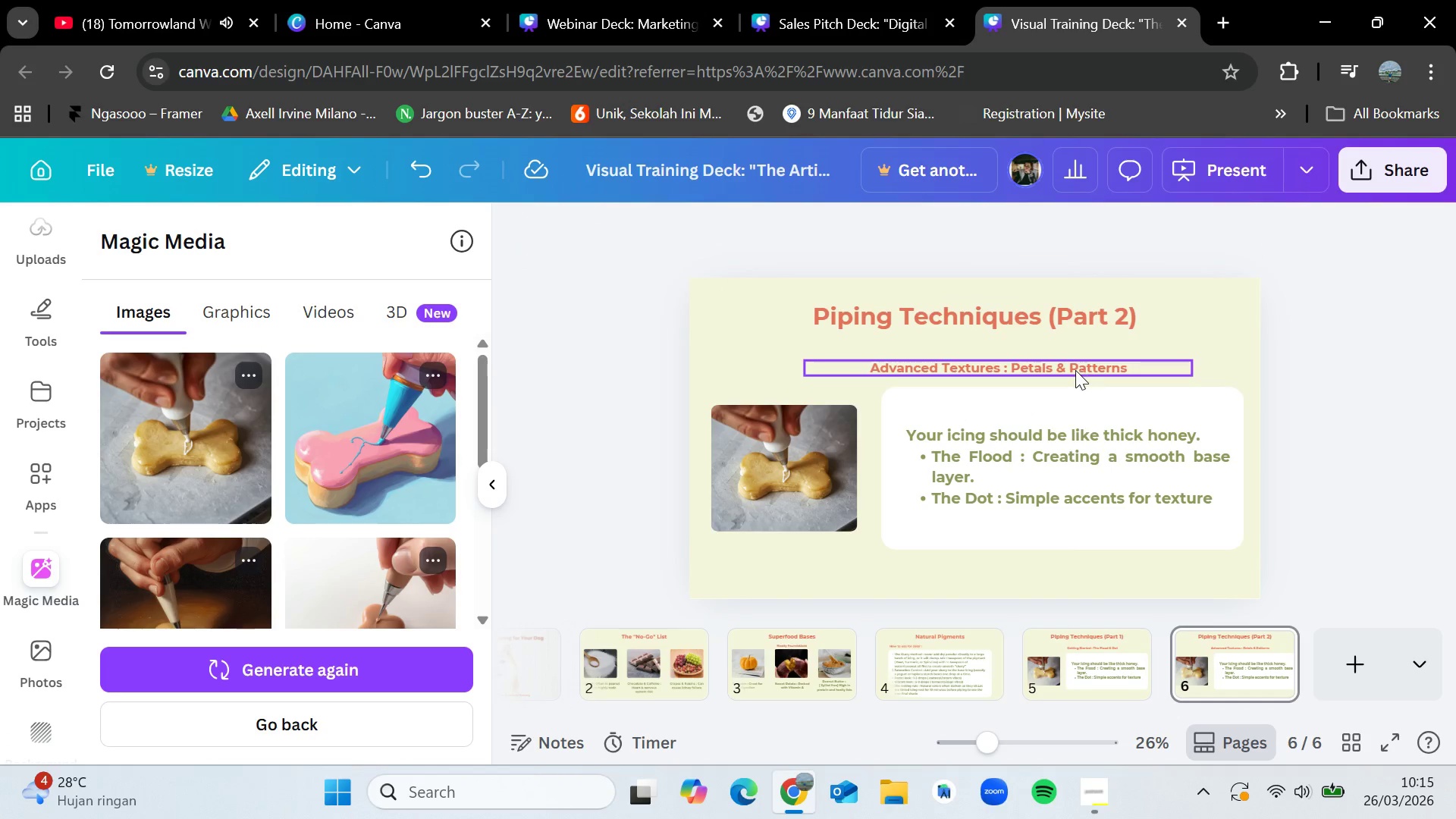 
left_click_drag(start_coordinate=[1075, 370], to_coordinate=[1099, 374])
 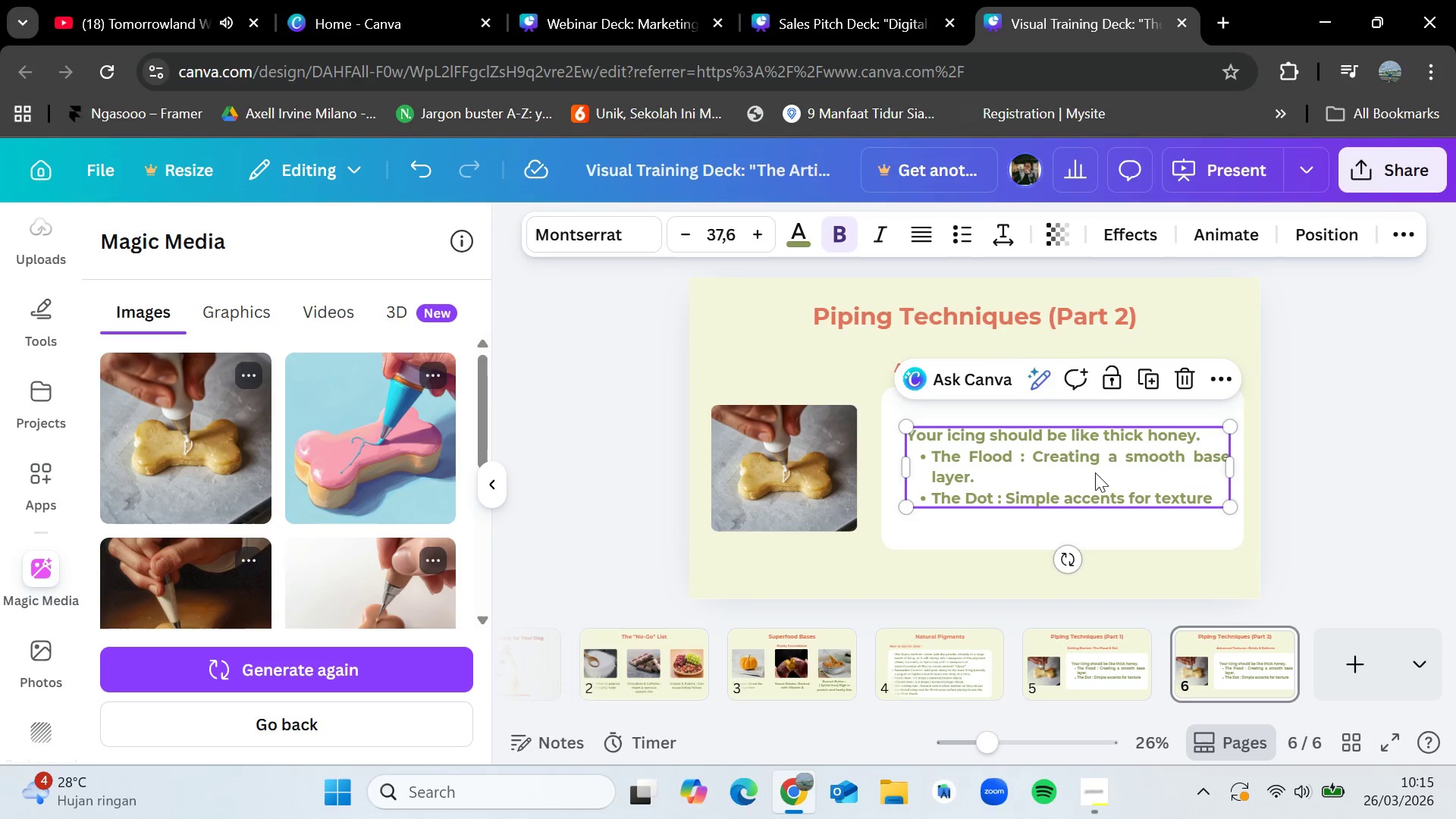 
double_click([1095, 472])
 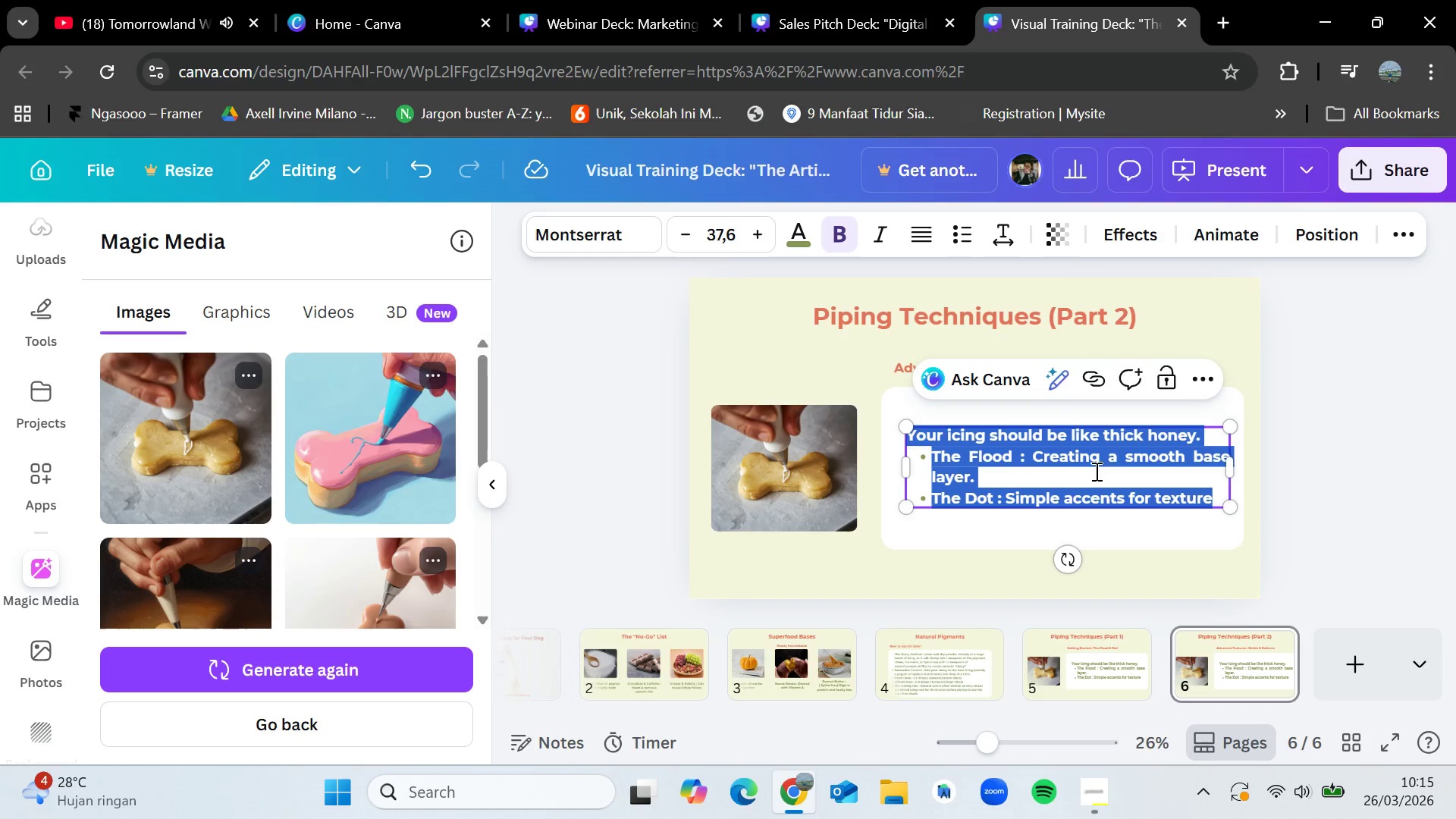 
key(Backspace)
 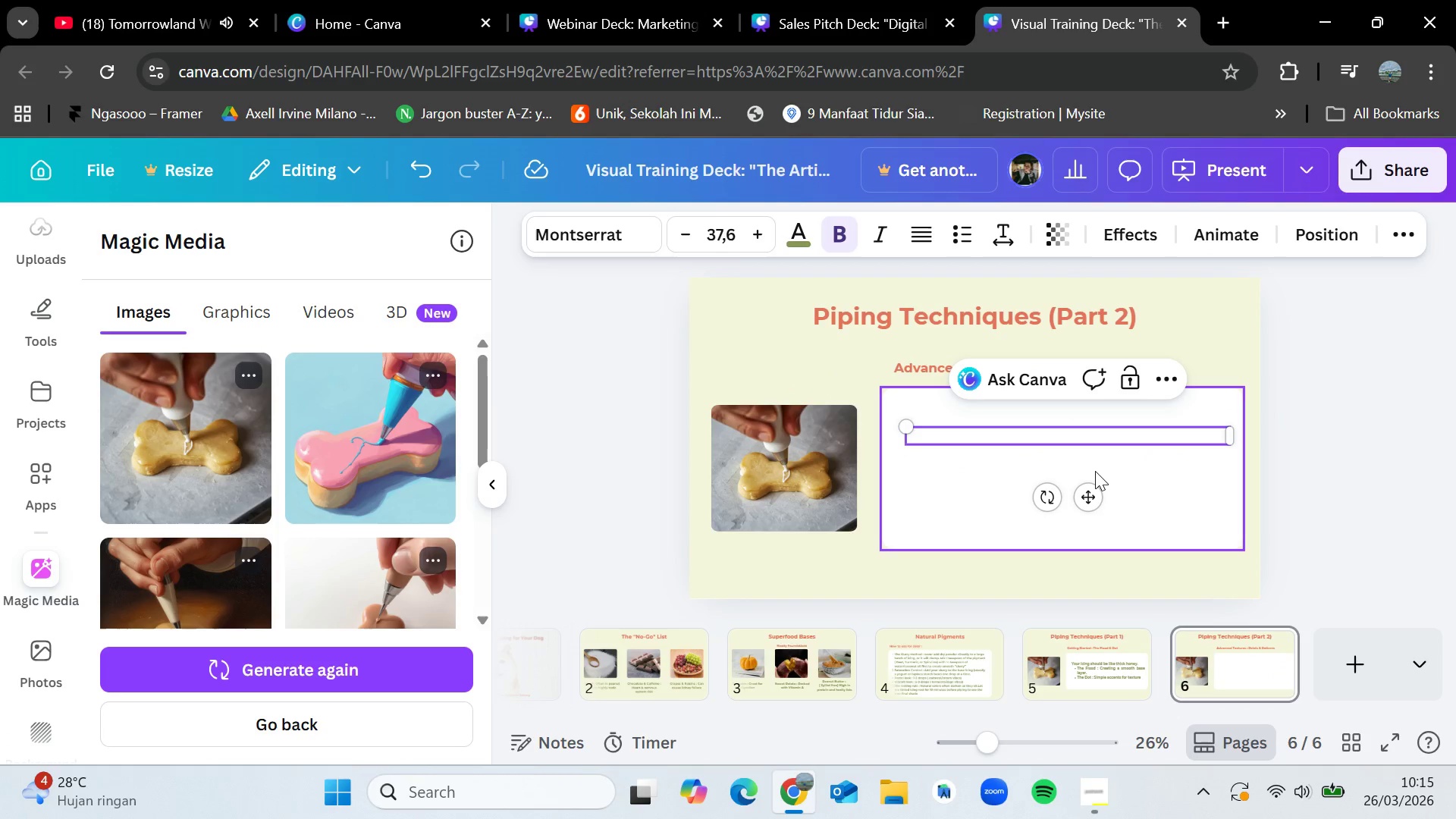 
wait(5.7)
 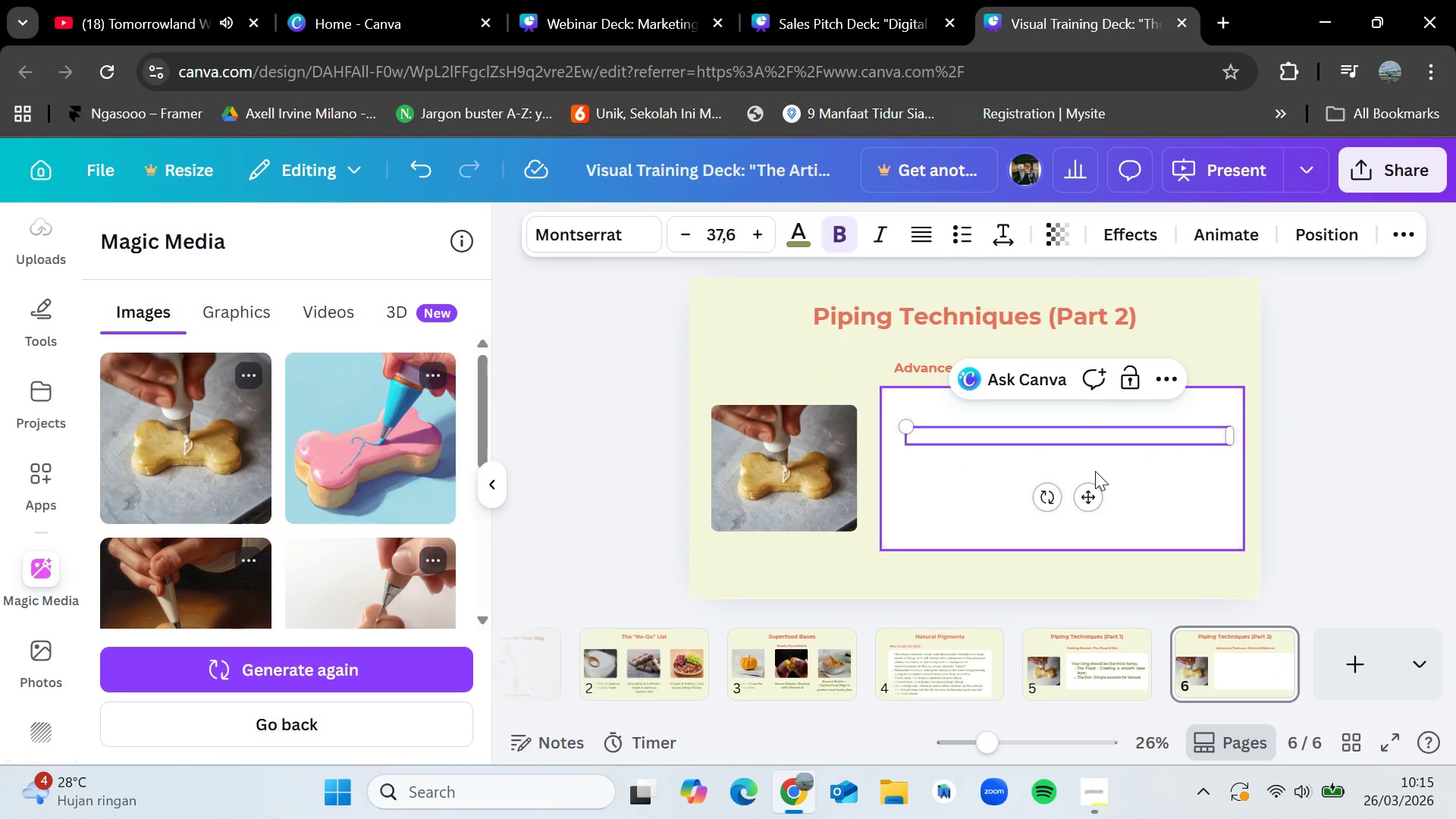 
left_click([956, 239])
 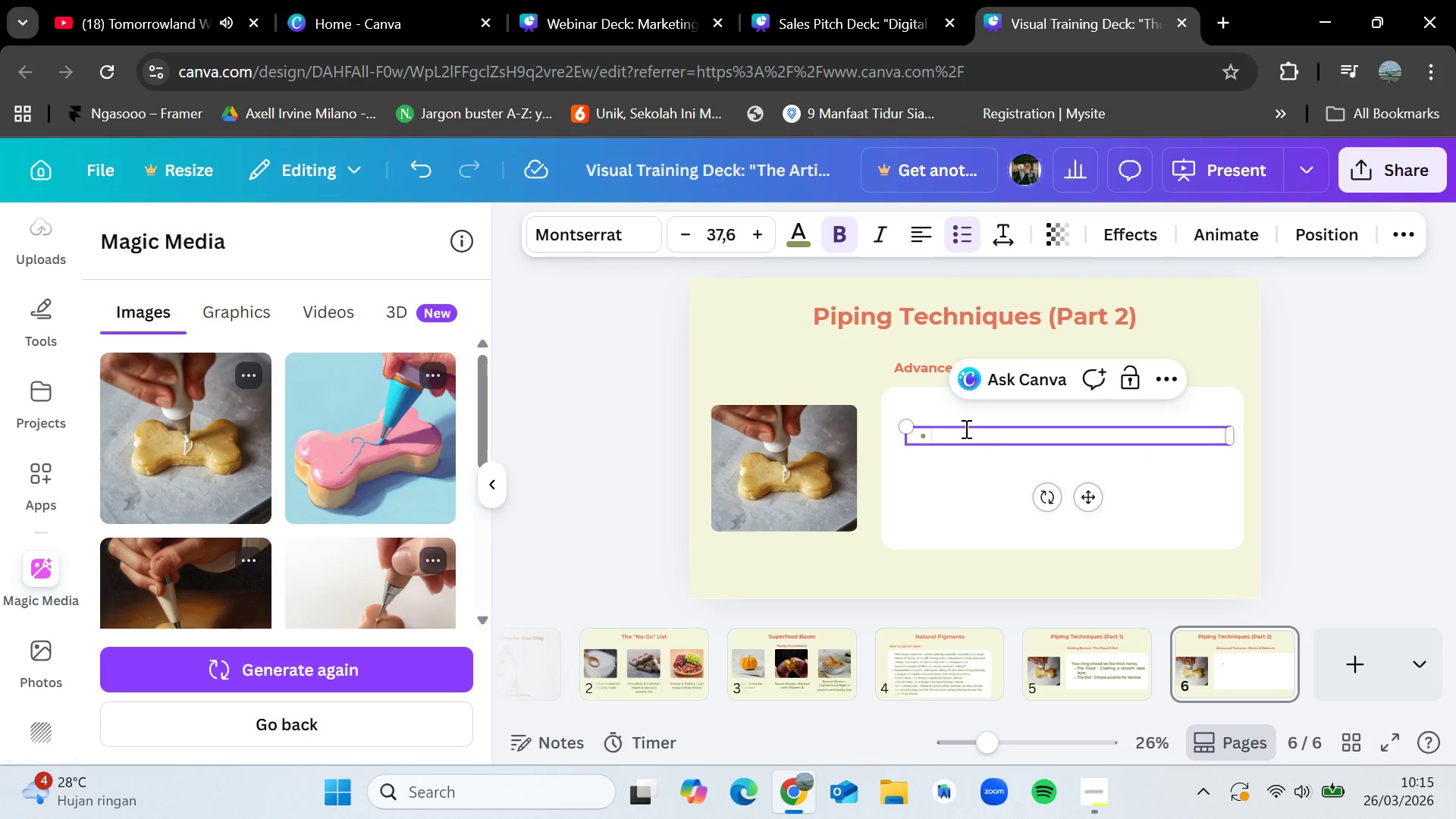 
type(Pressure Control : Squeeze from the top of the bag)
 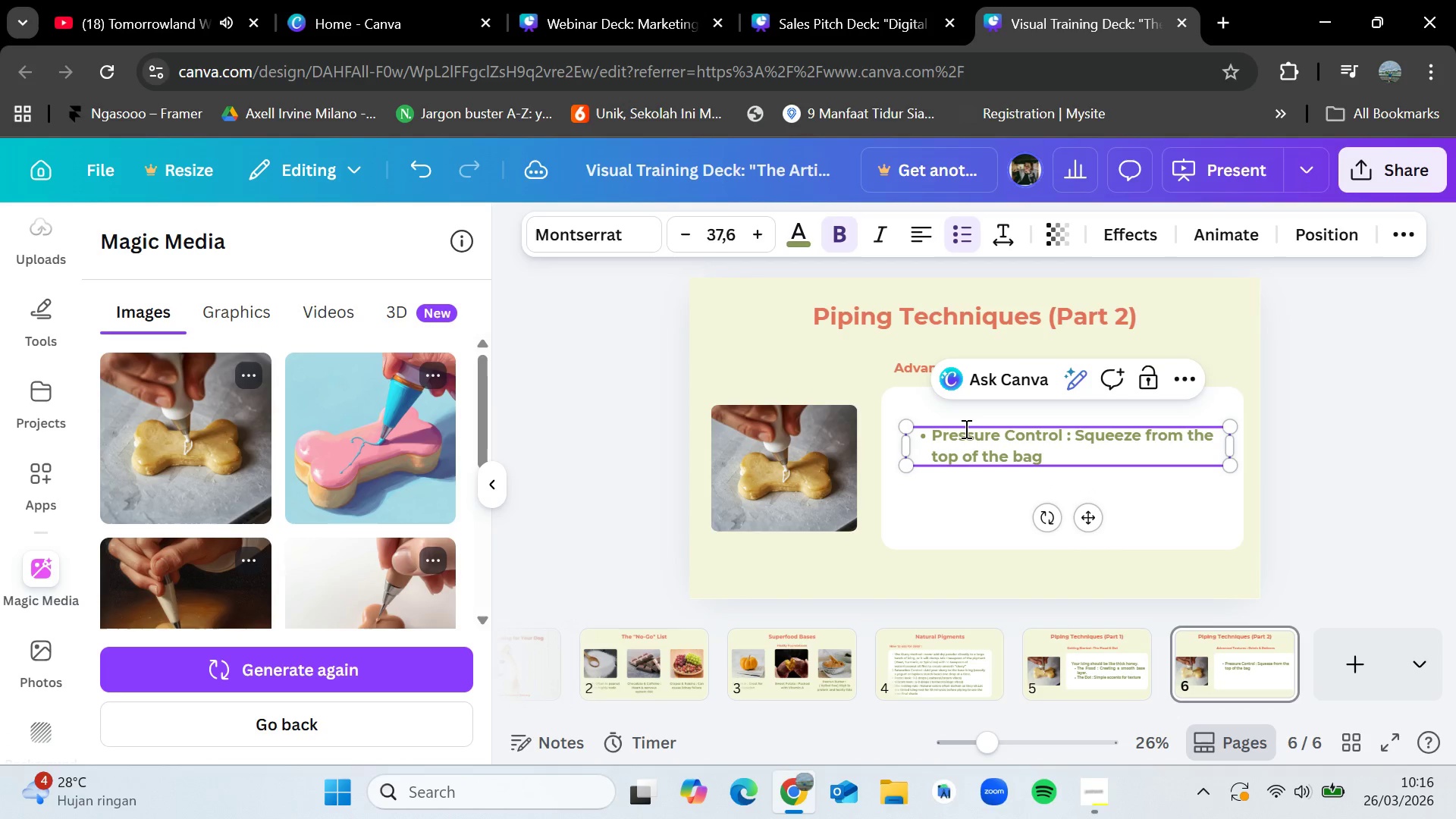 
wait(22.11)
 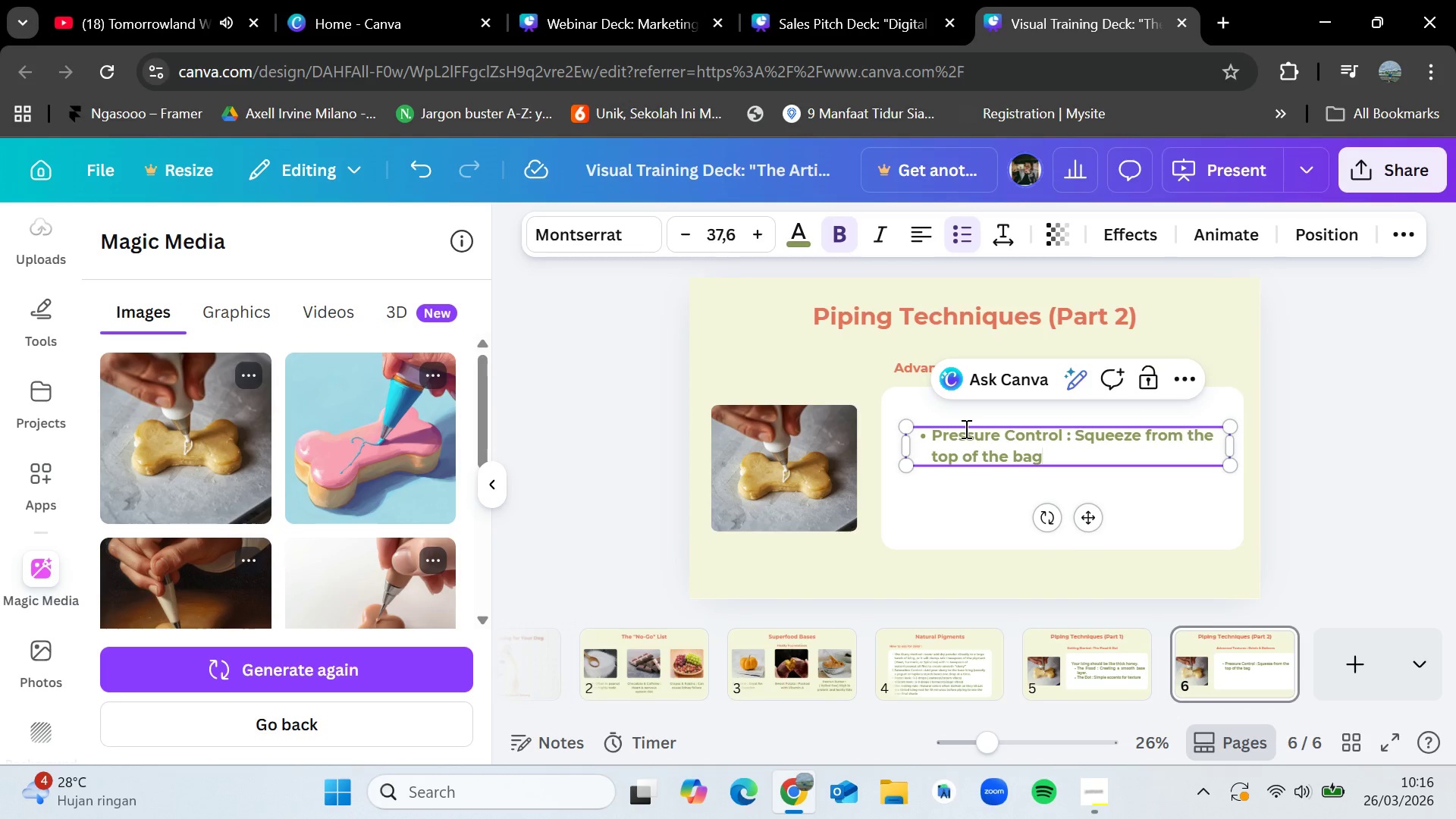 
key(Enter)
 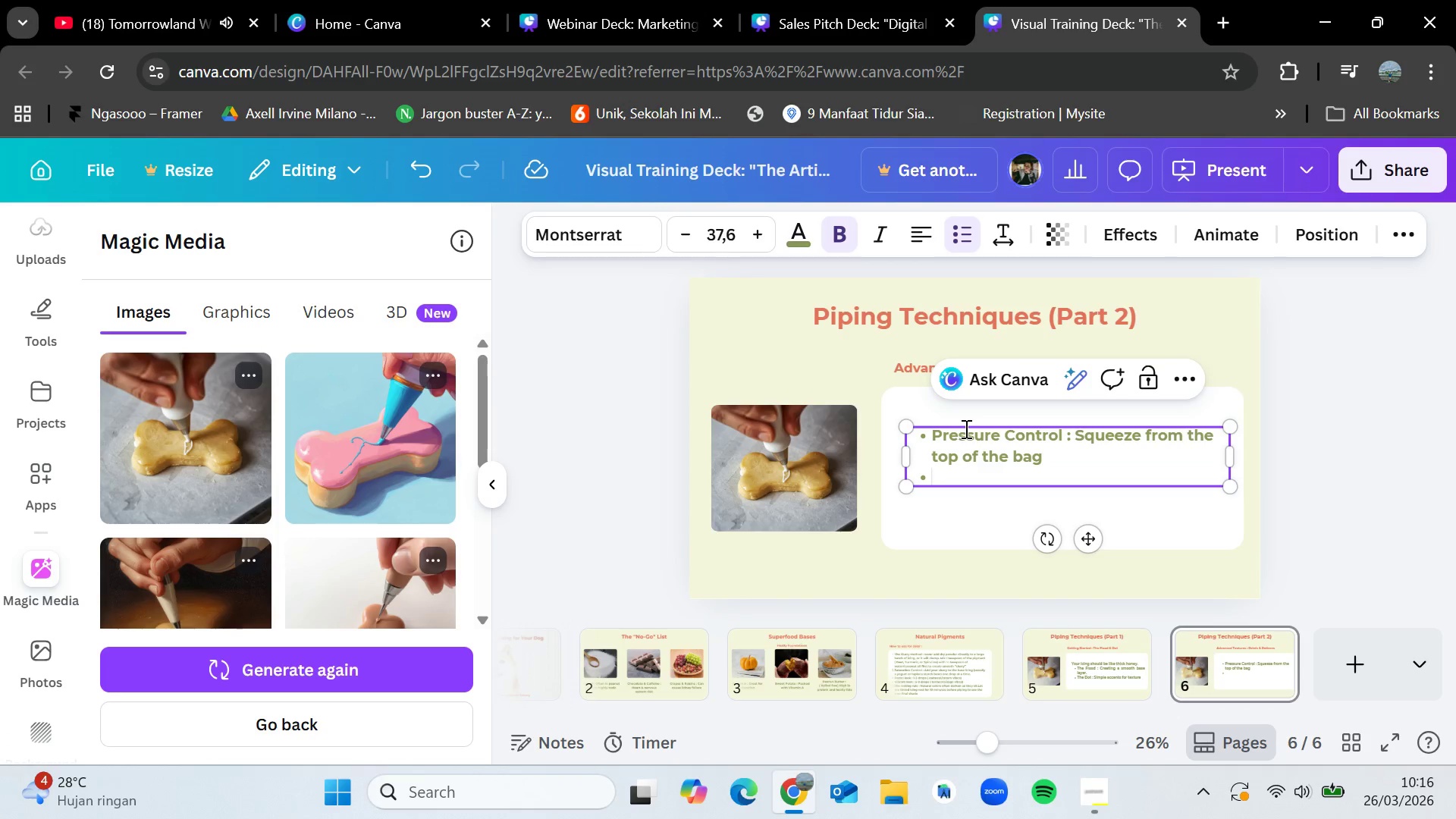 
type(Lettering : Use a fine tip for names or "good boy/girl")
 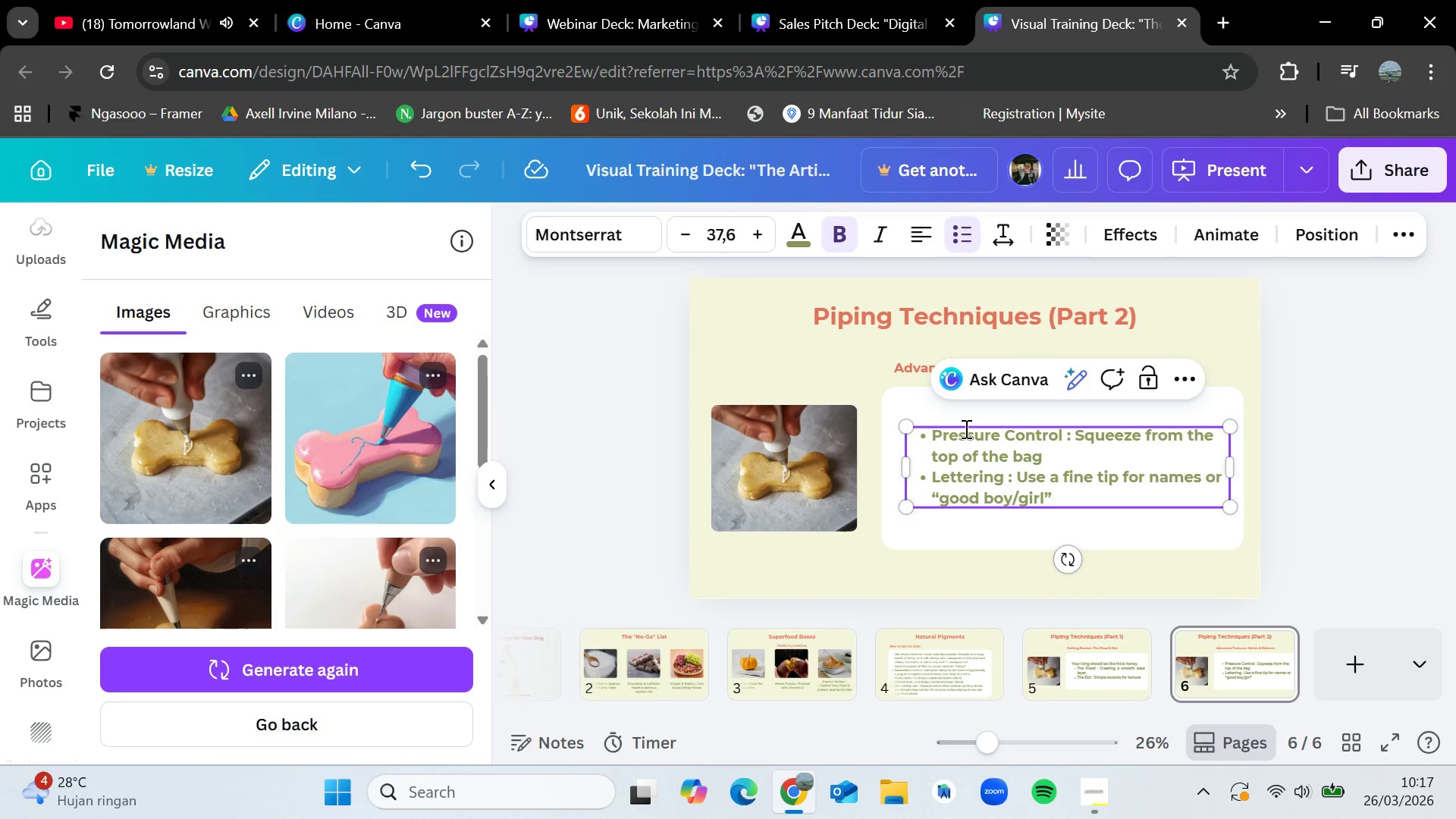 
scroll: coordinate [410, 473], scroll_direction: down, amount: 1.0
 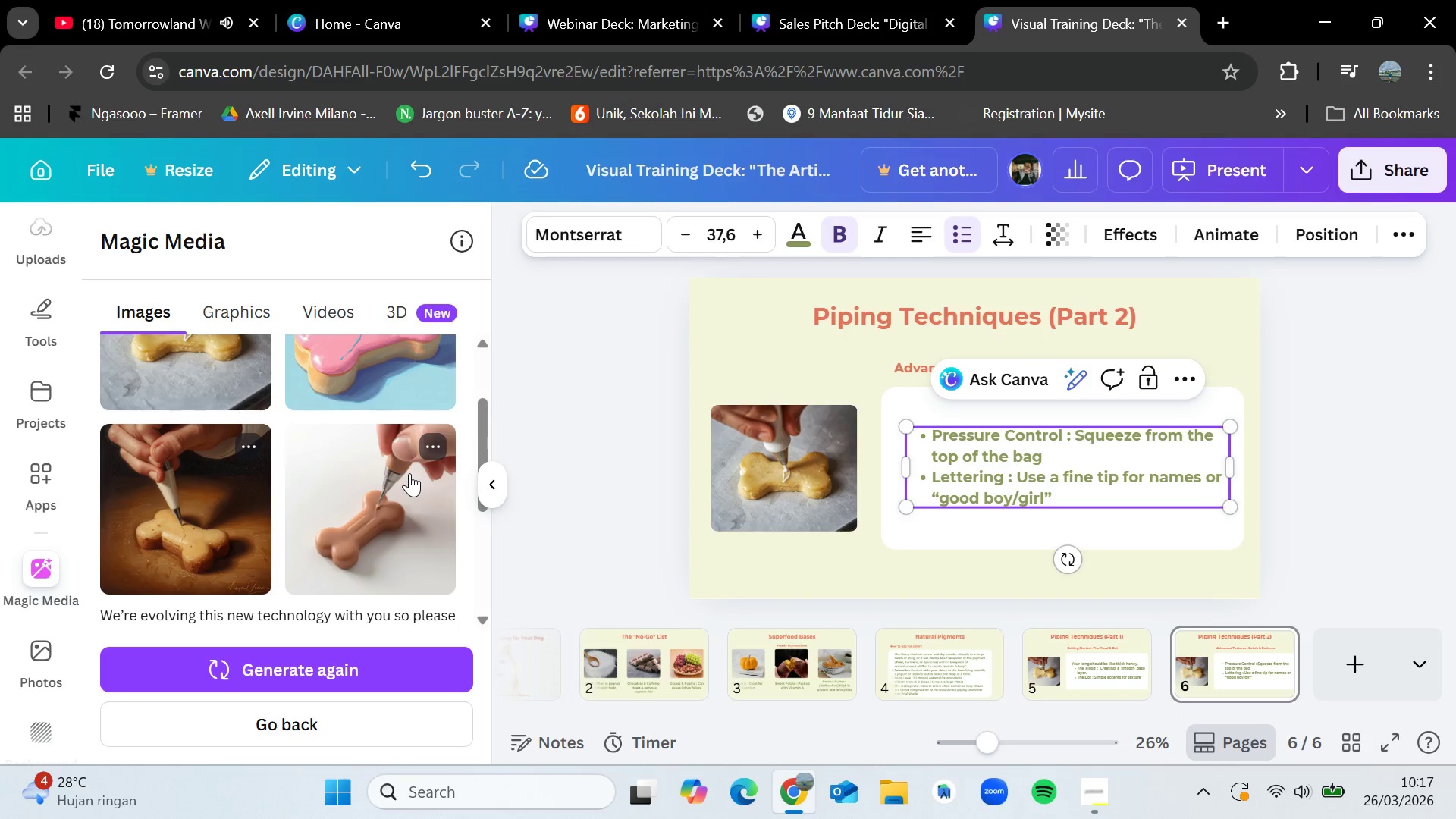 
scroll: coordinate [410, 473], scroll_direction: up, amount: 1.0
 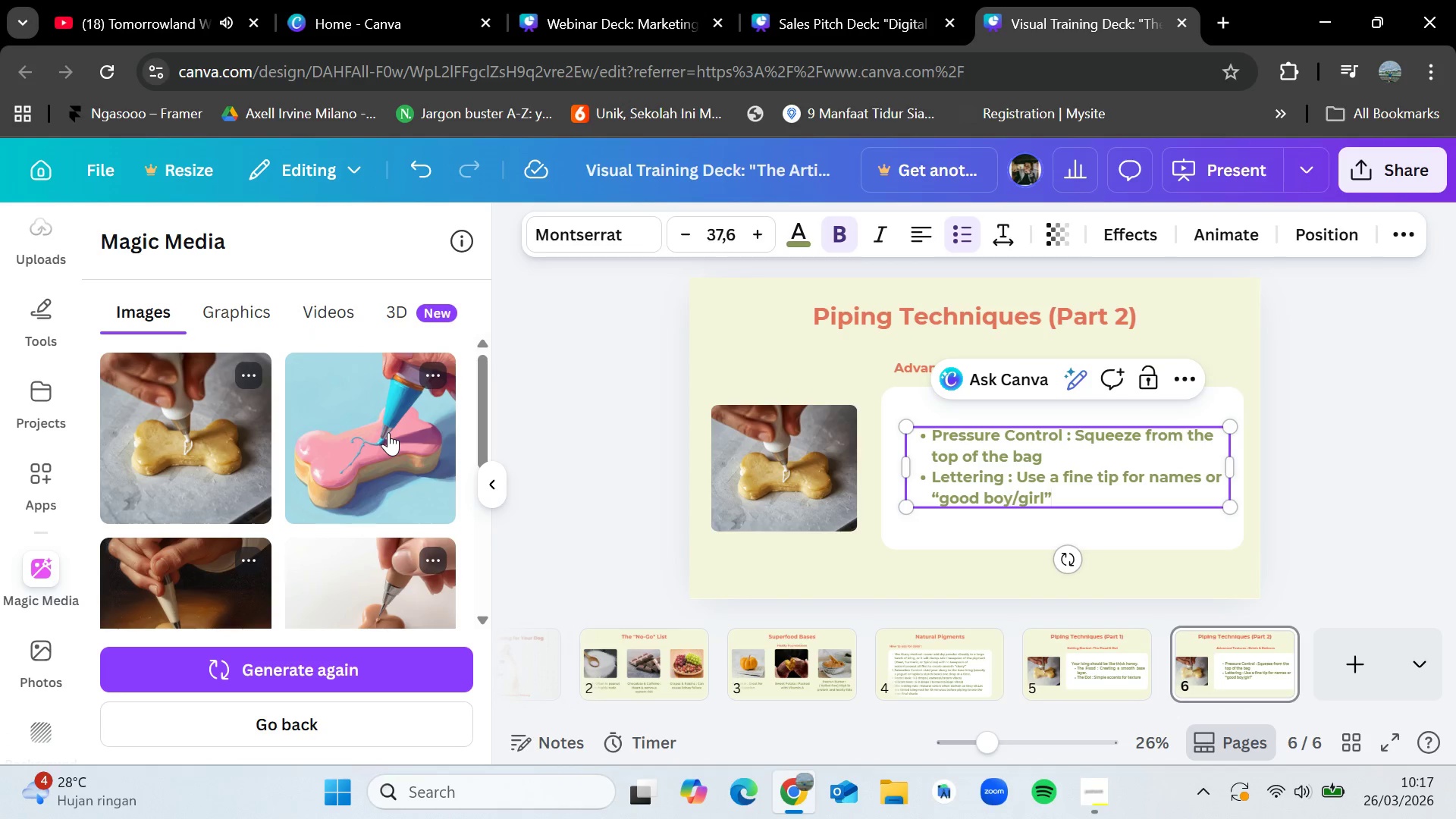 
left_click_drag(start_coordinate=[388, 432], to_coordinate=[780, 460])
 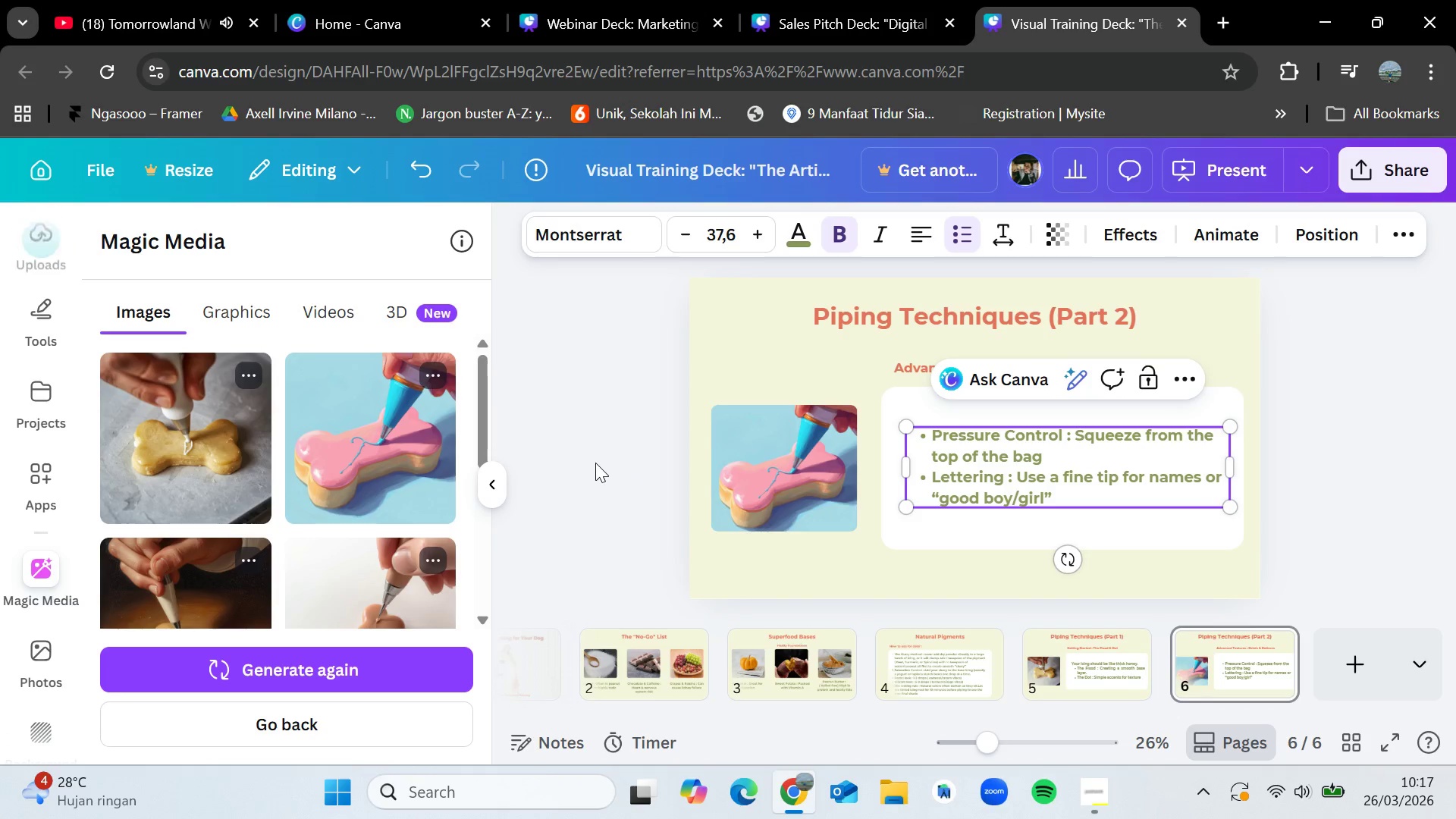 
wait(11.38)
 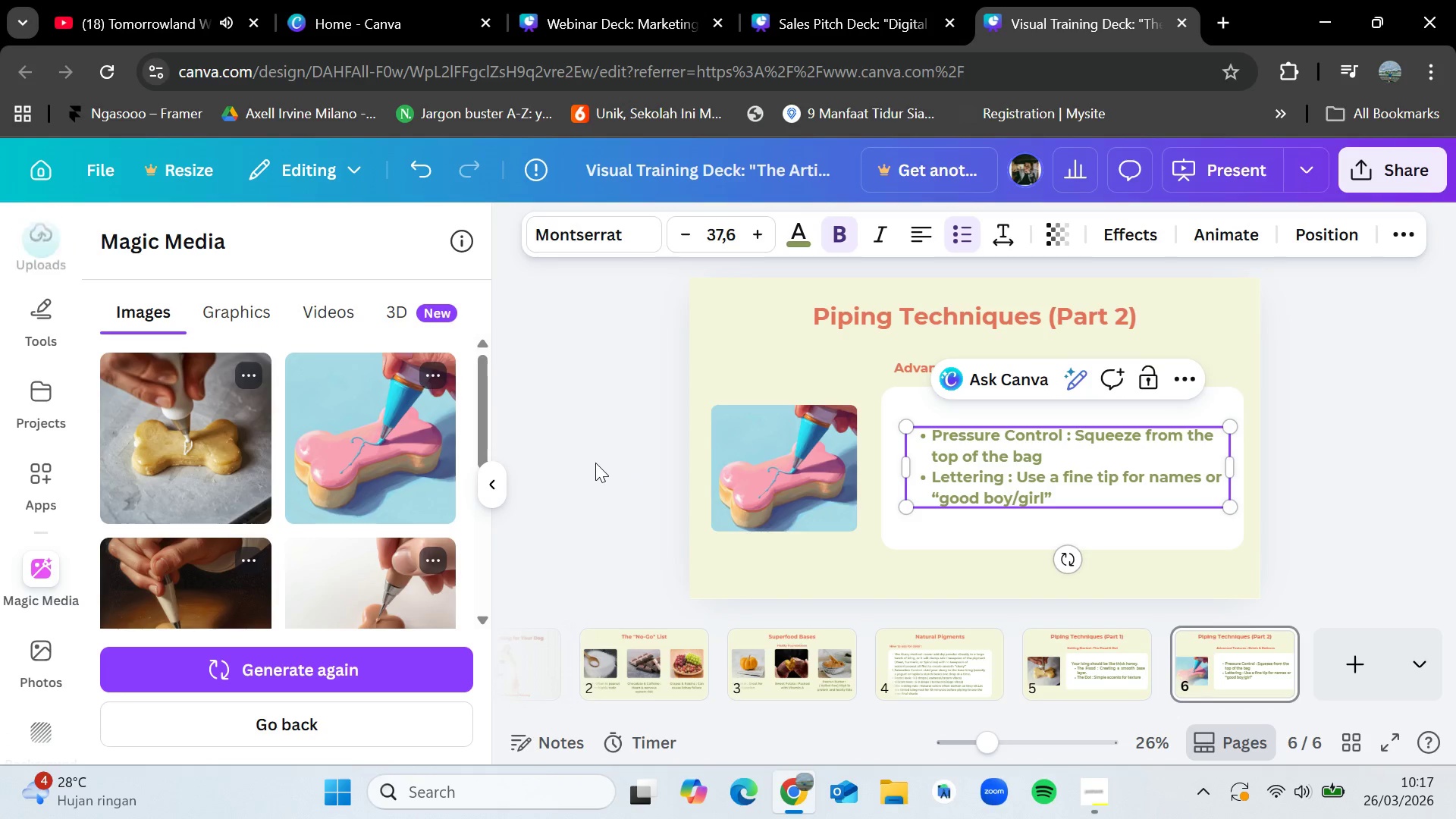 
left_click([610, 461])
 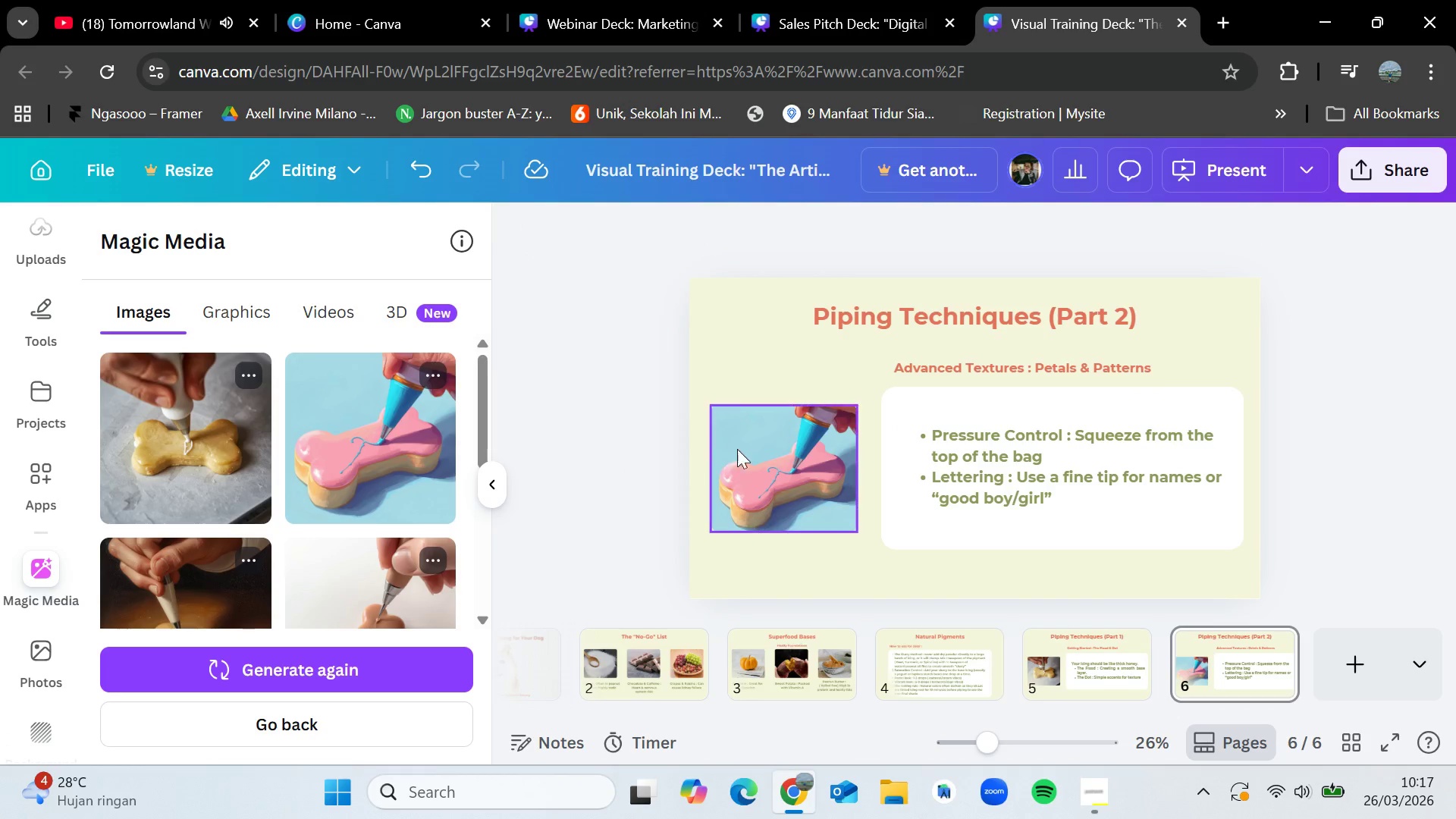 
left_click([750, 453])
 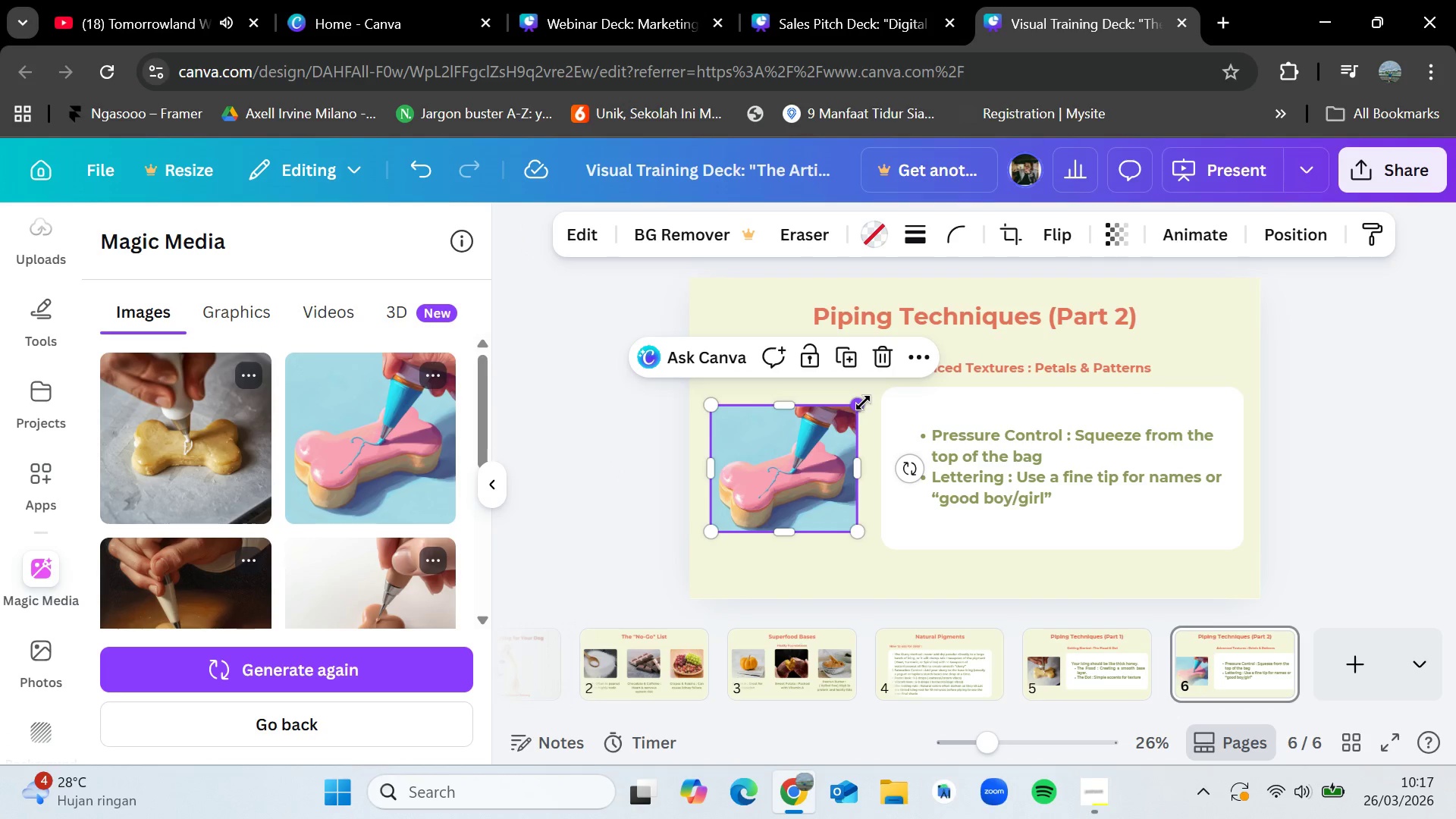 
left_click_drag(start_coordinate=[863, 403], to_coordinate=[872, 390])
 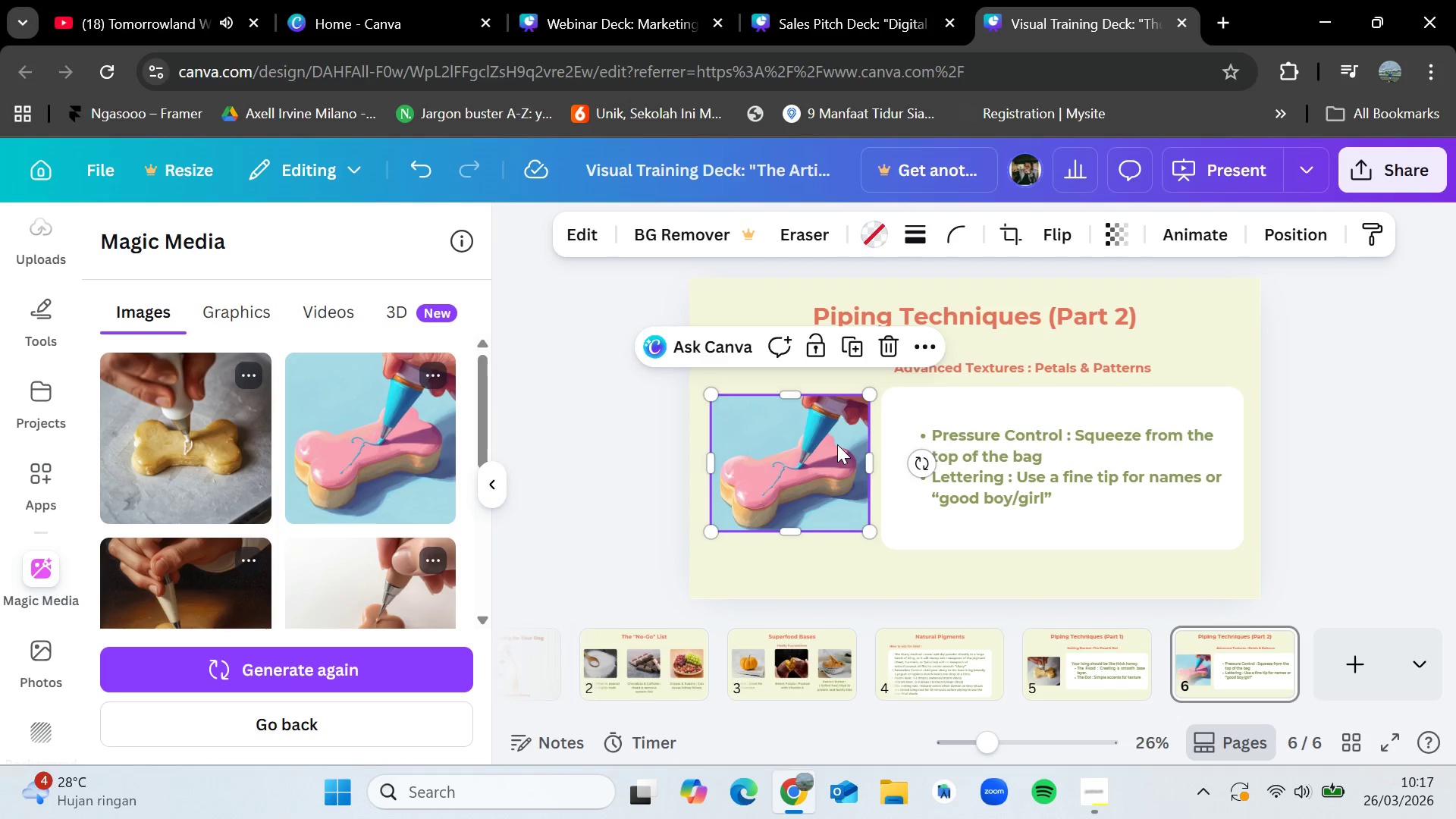 
left_click_drag(start_coordinate=[837, 444], to_coordinate=[833, 446])
 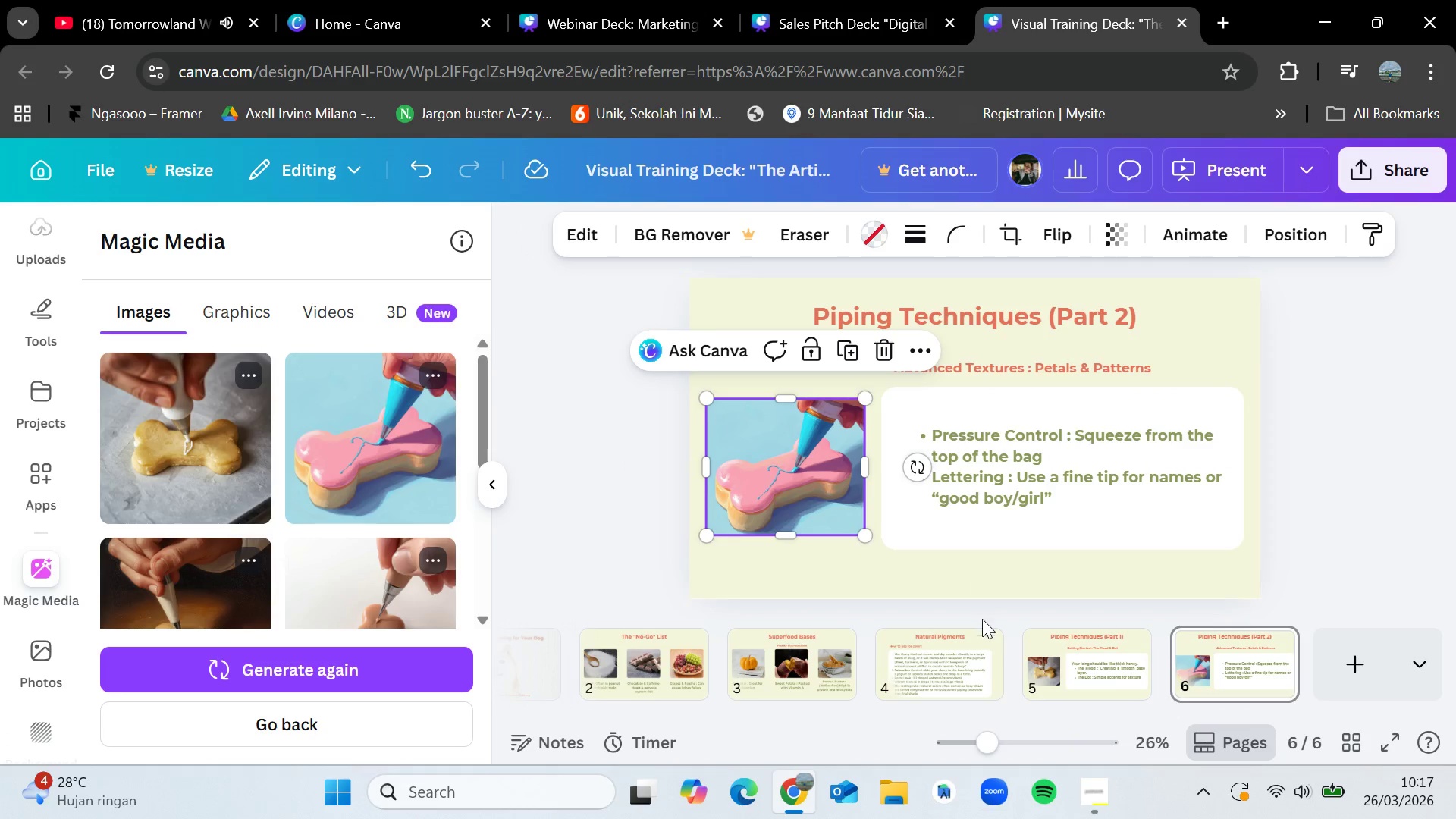 
left_click([1057, 645])
 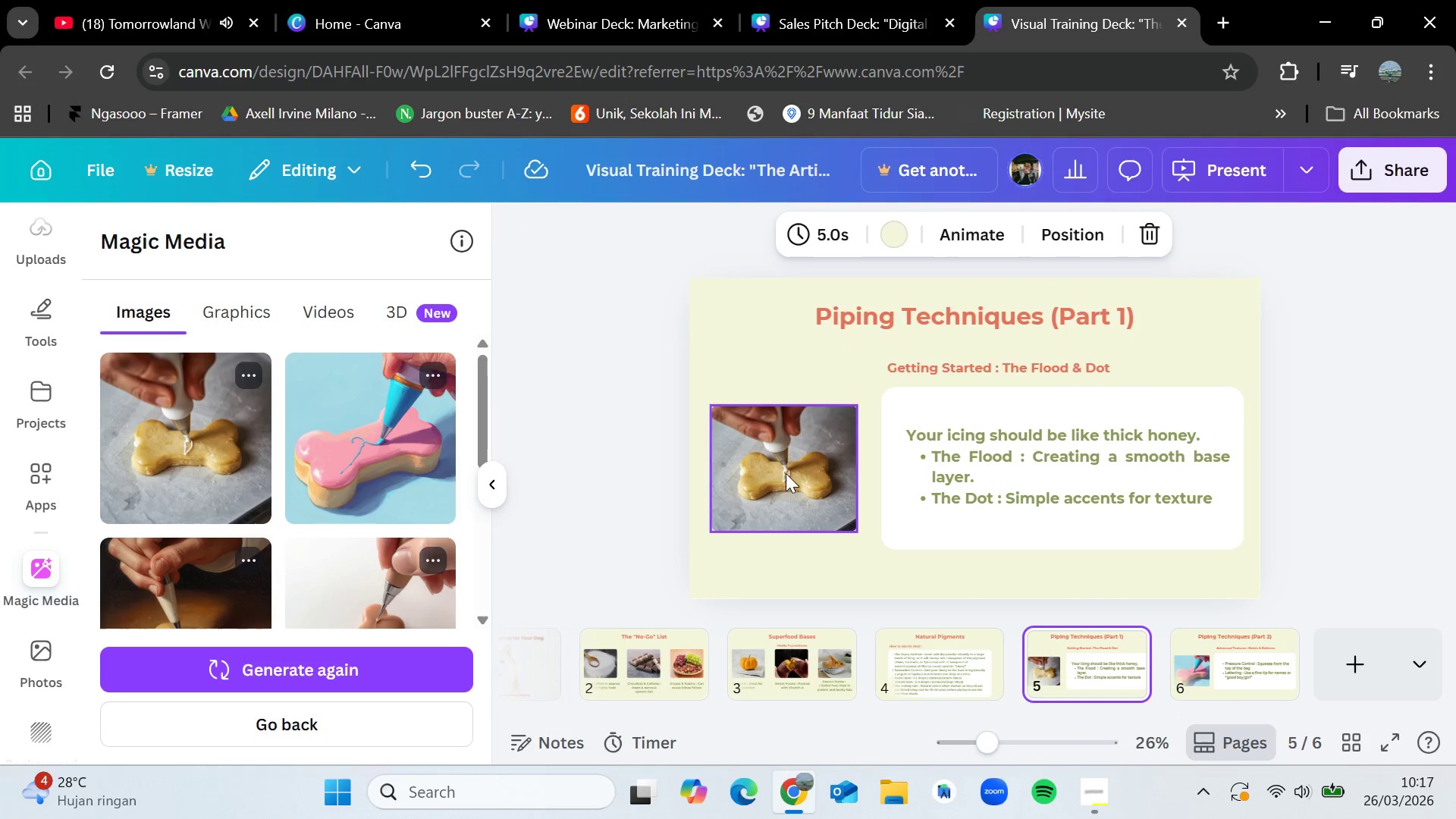 
left_click([780, 469])
 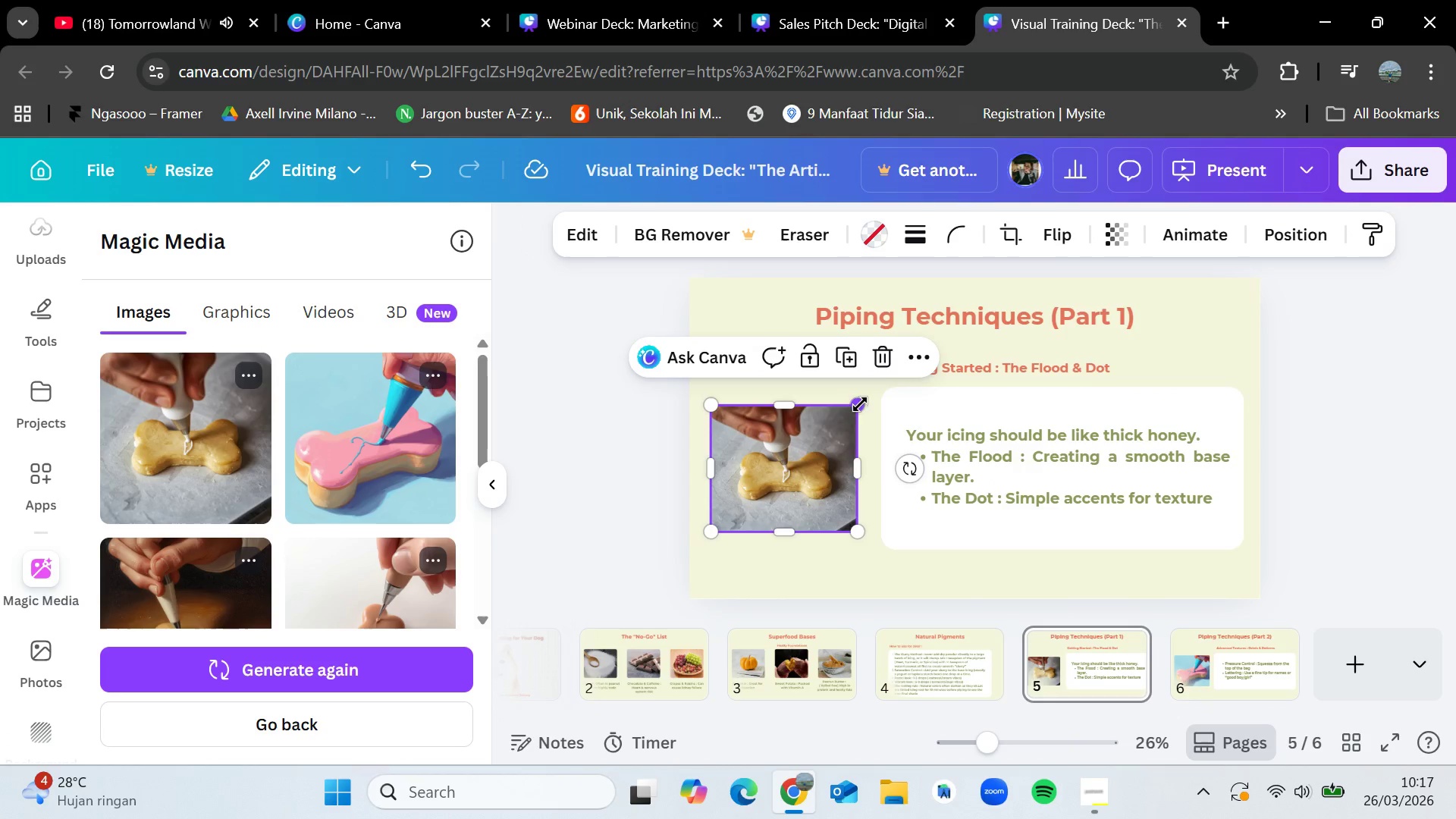 
left_click_drag(start_coordinate=[860, 404], to_coordinate=[870, 389])
 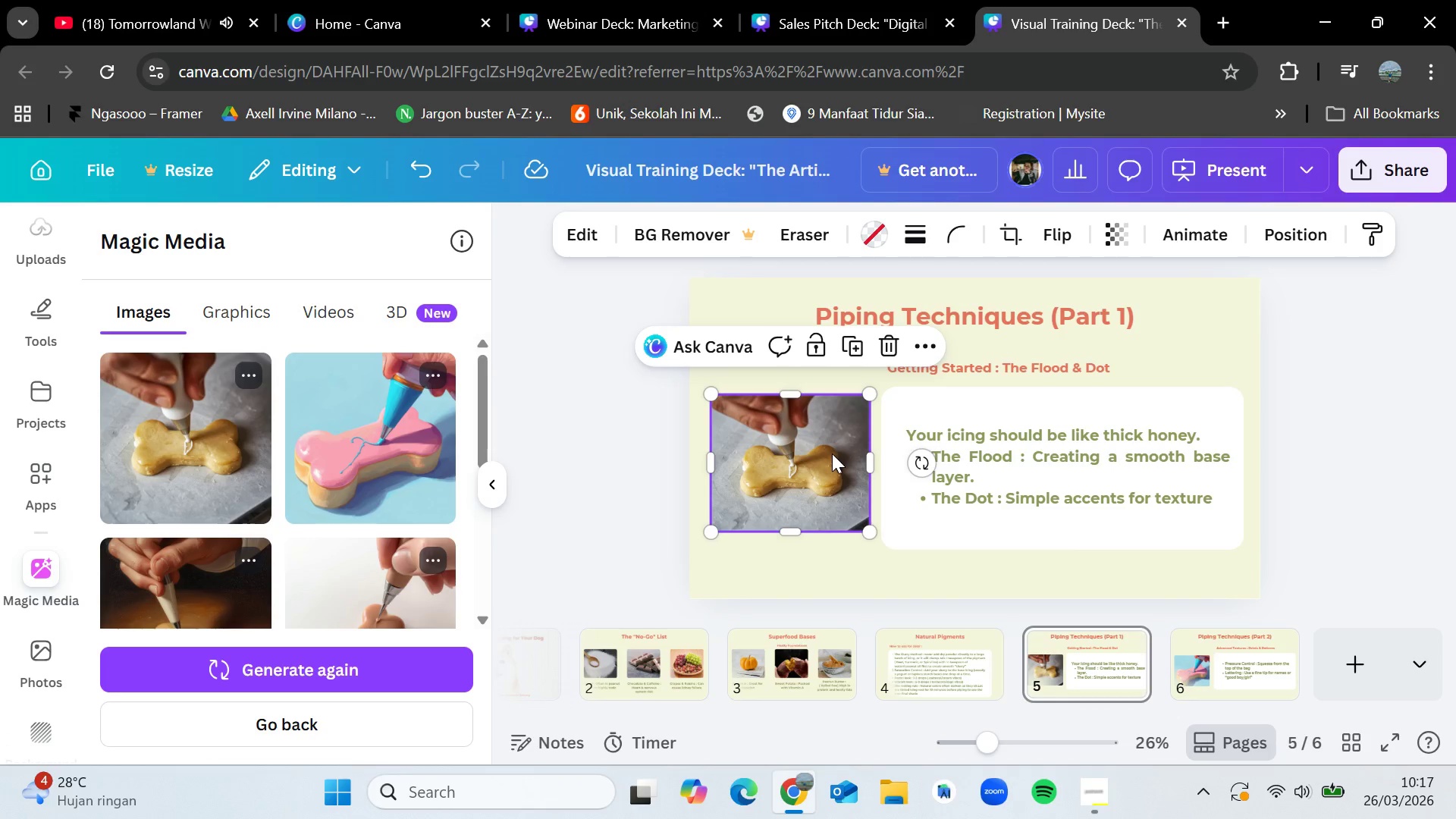 
left_click_drag(start_coordinate=[832, 453], to_coordinate=[824, 453])
 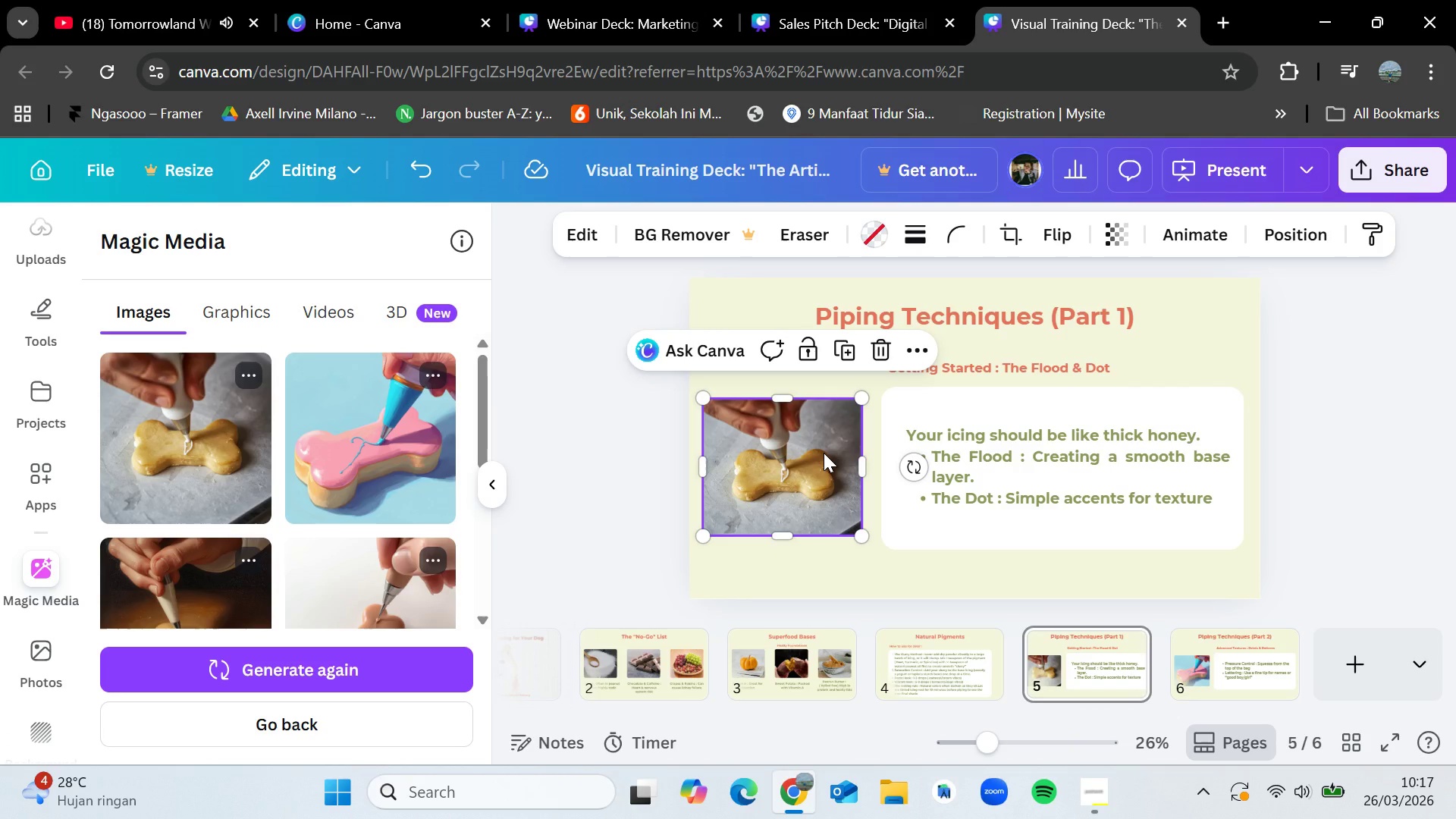 
left_click([824, 453])
 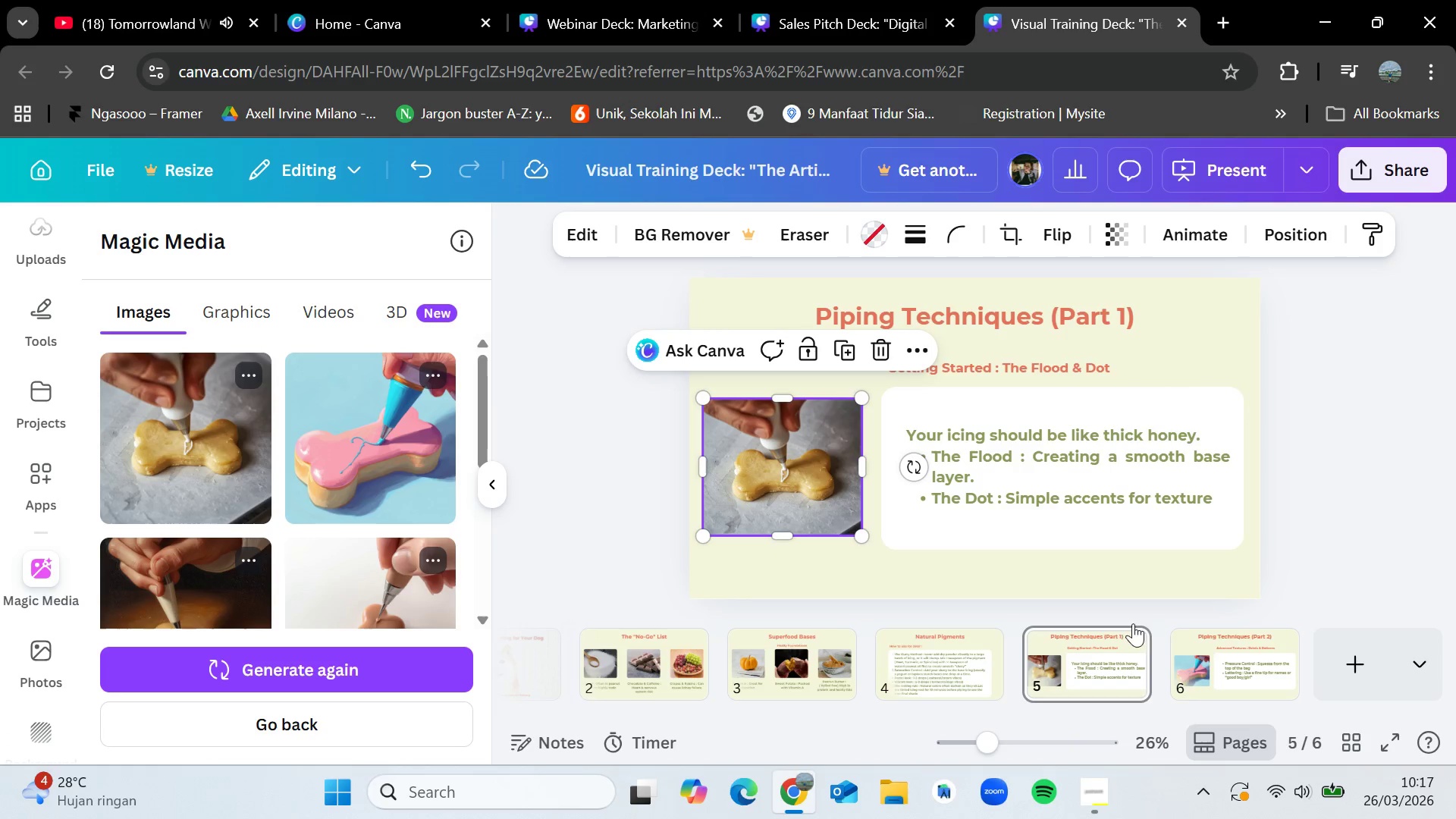 
left_click([1195, 651])
 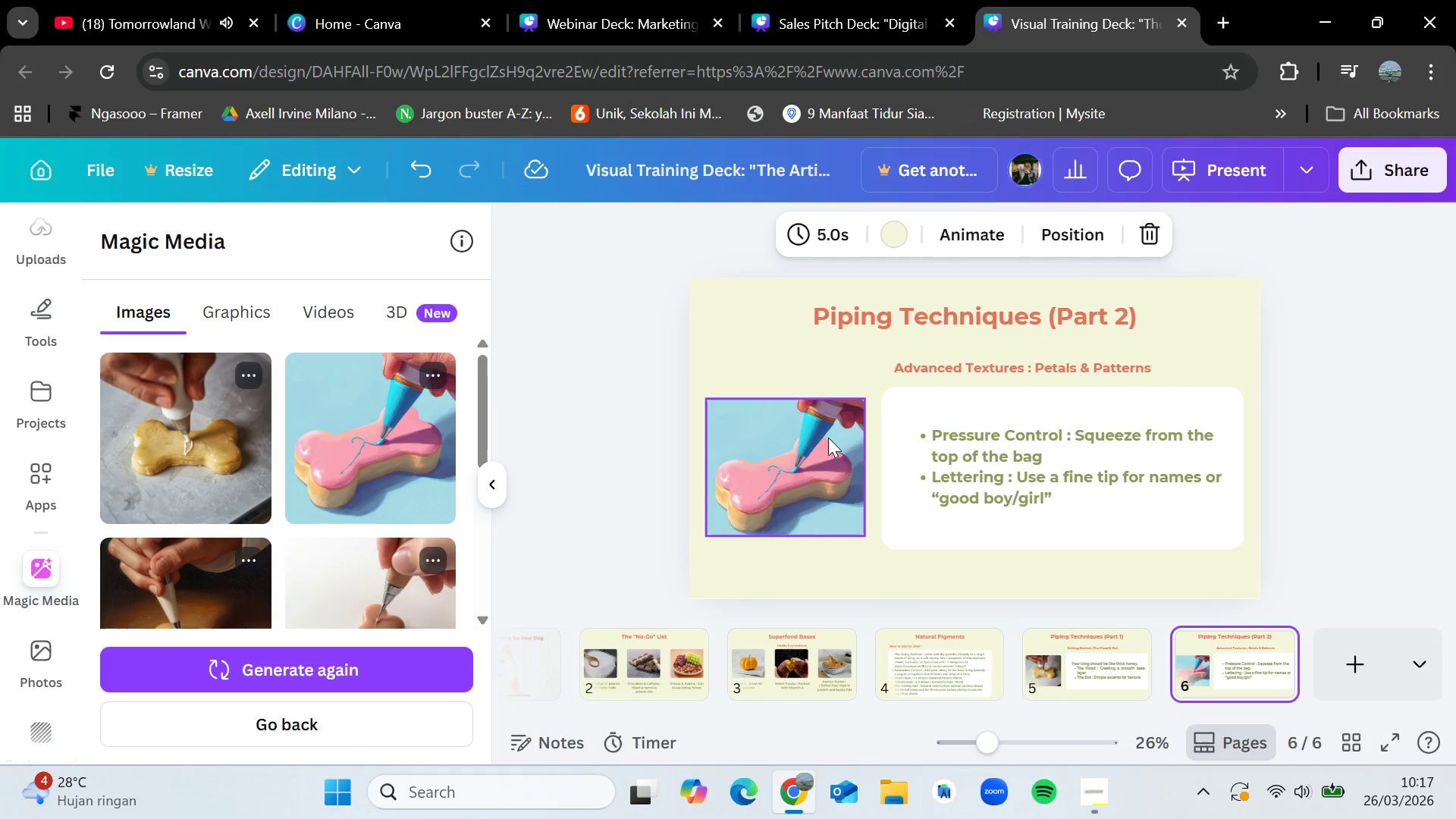 
left_click([817, 438])
 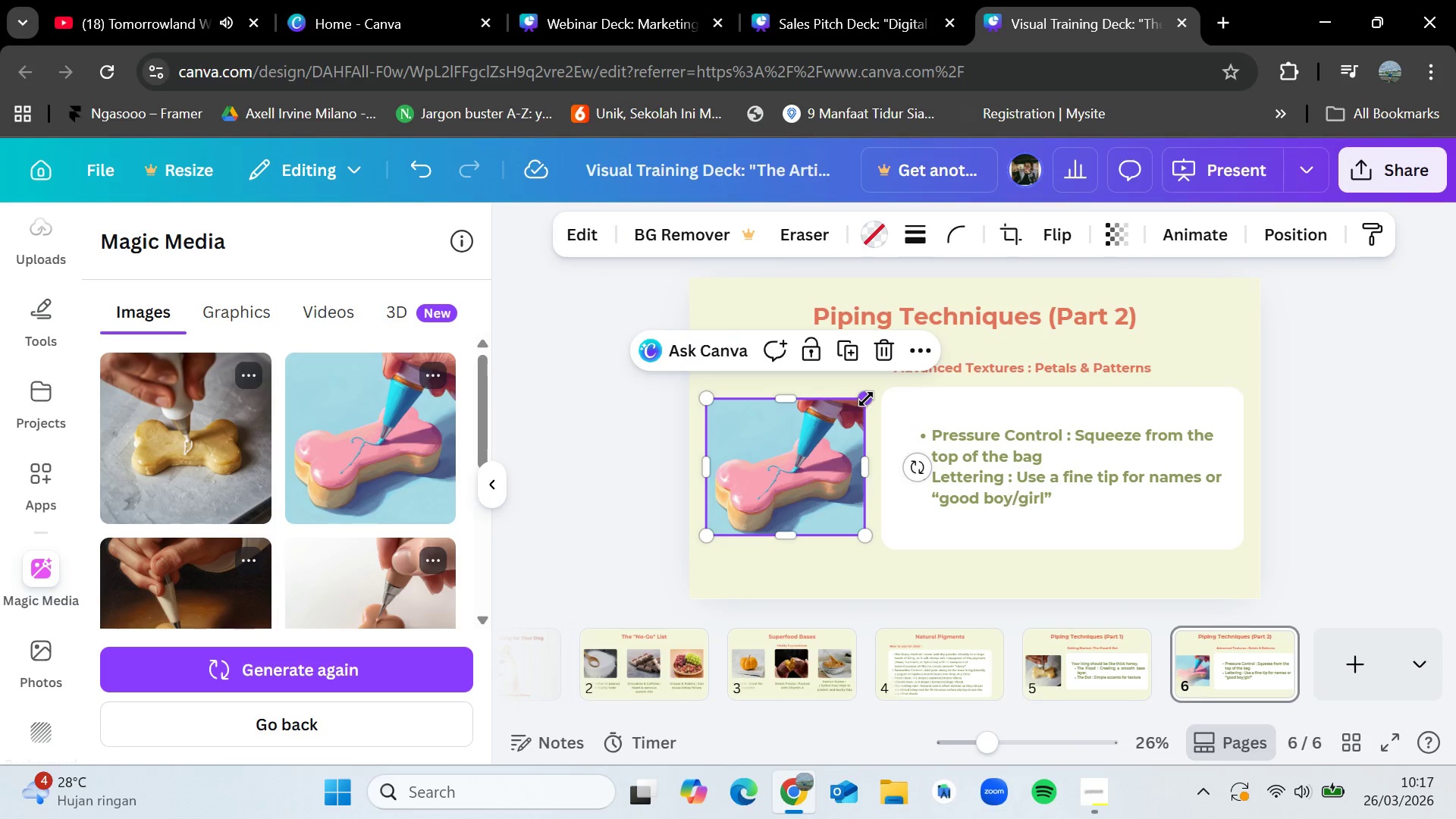 
left_click([866, 399])
 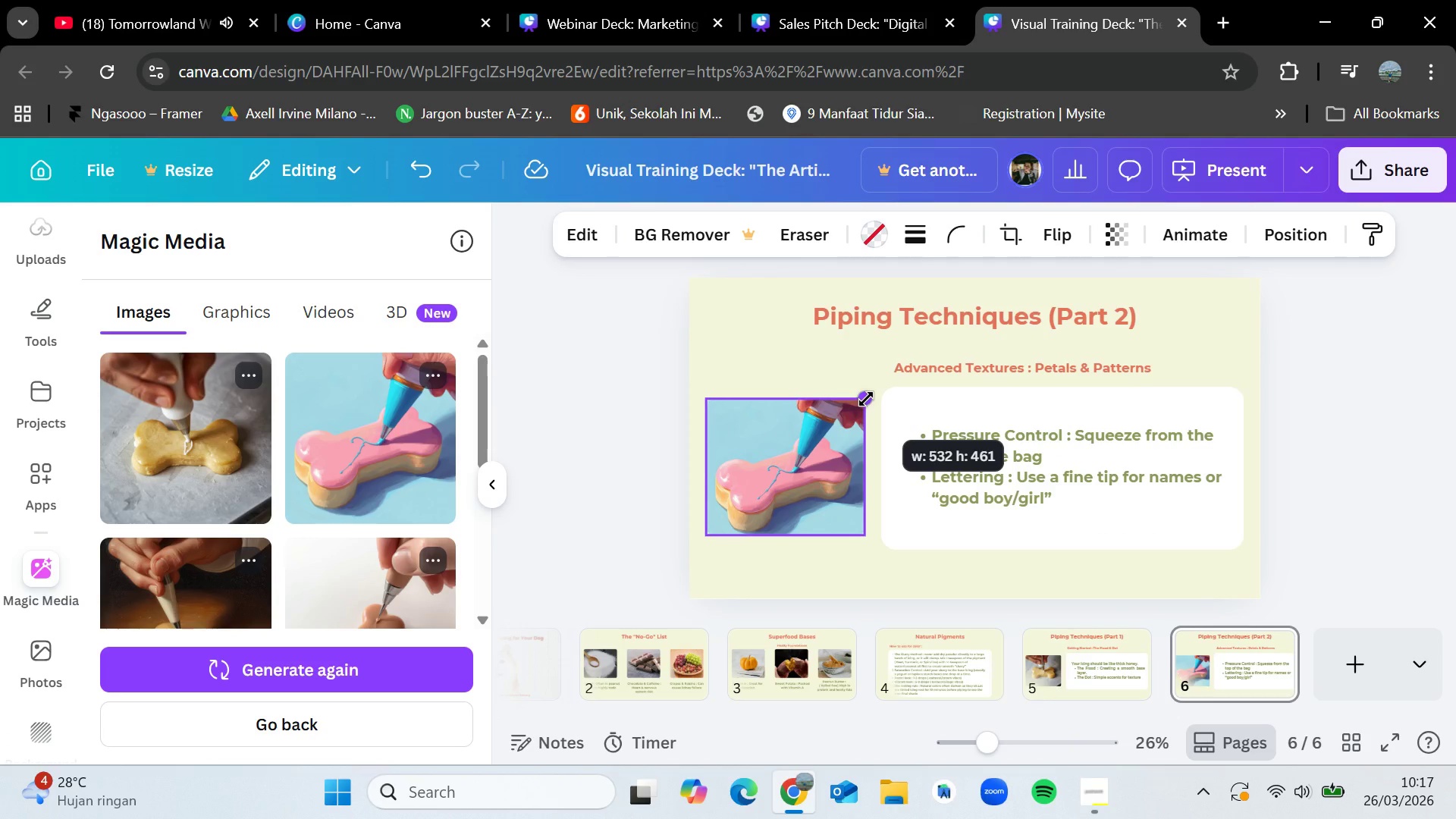 
left_click([866, 399])
 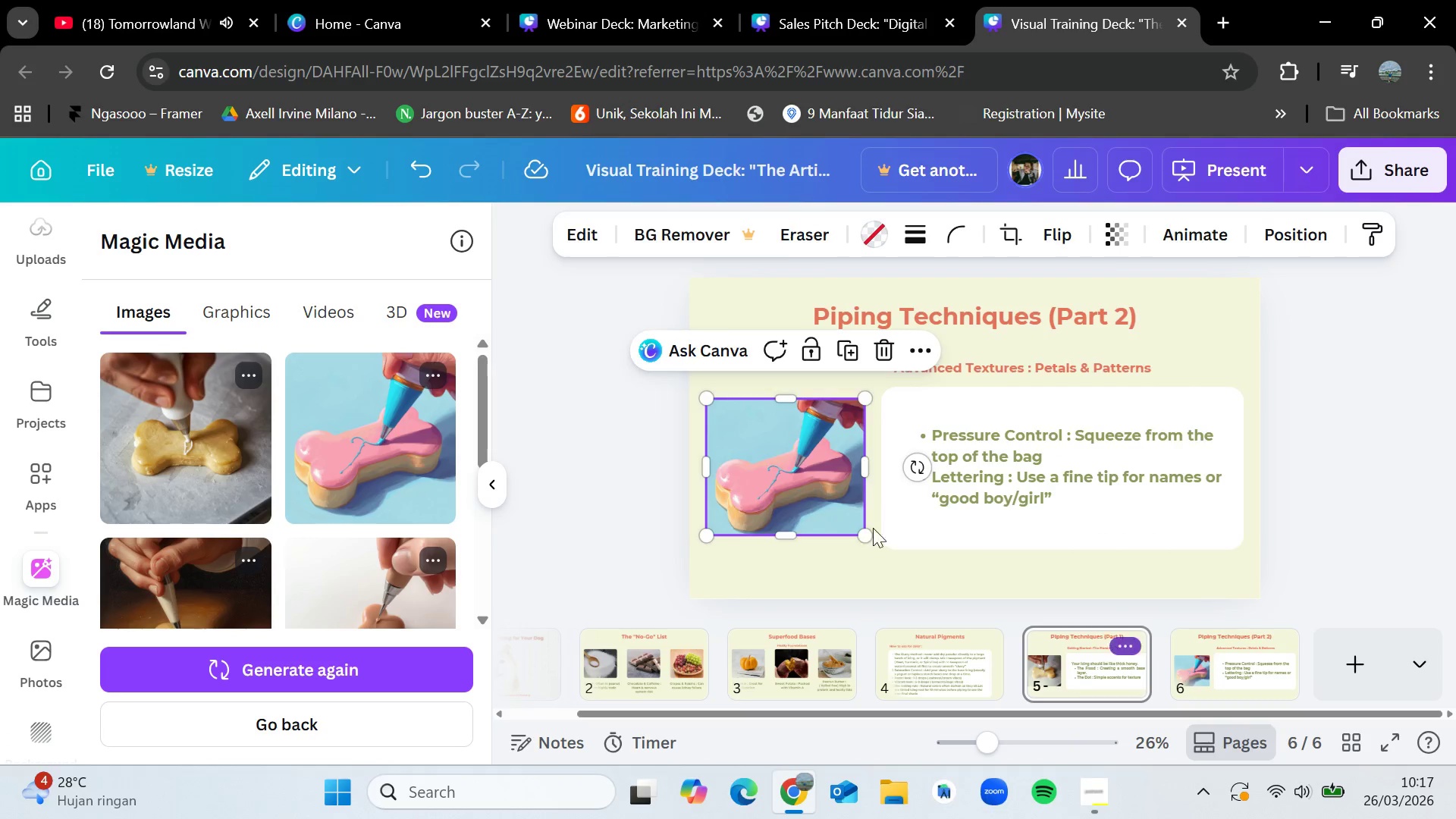 
double_click([762, 459])
 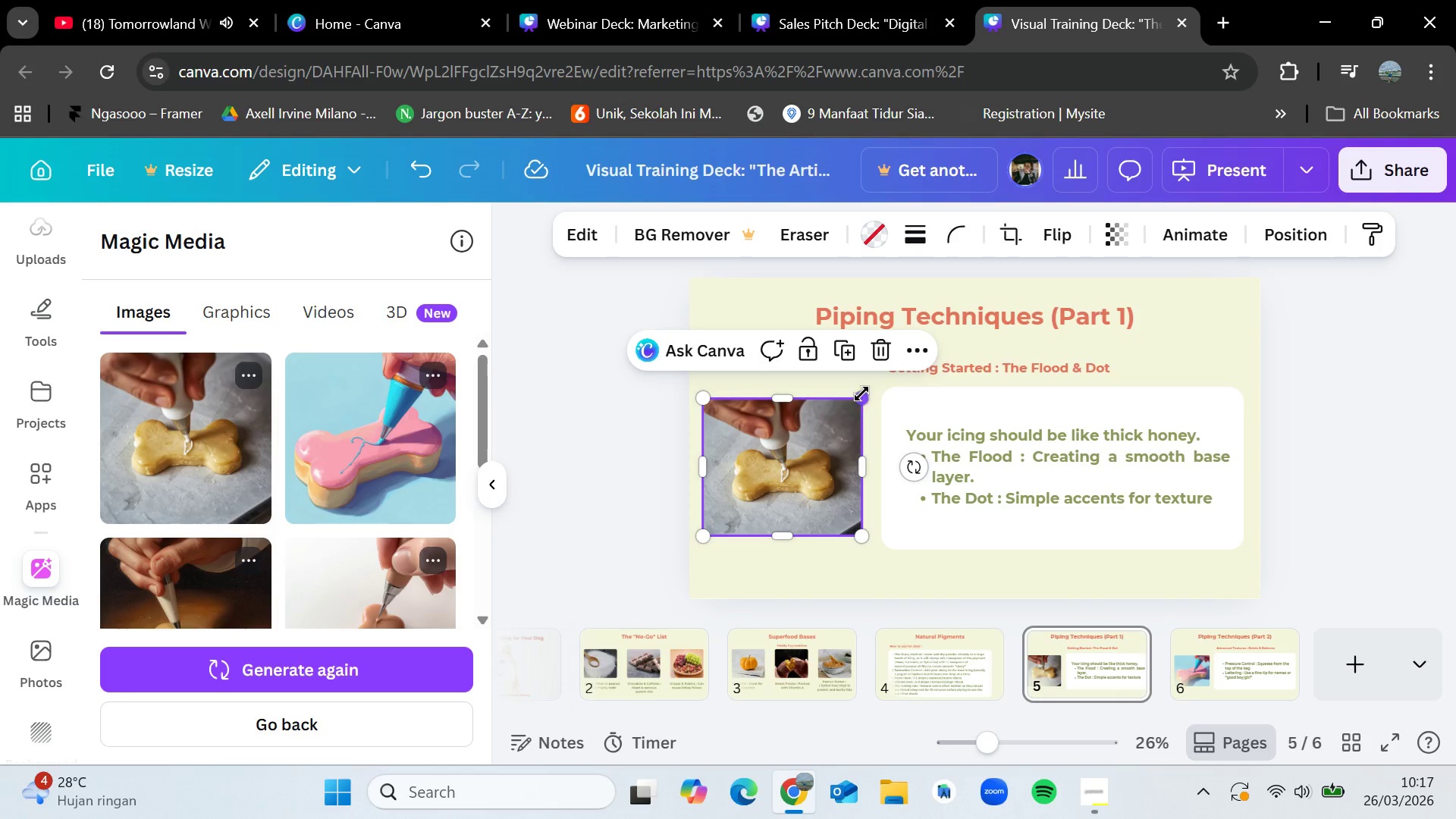 
left_click_drag(start_coordinate=[861, 394], to_coordinate=[857, 390])
 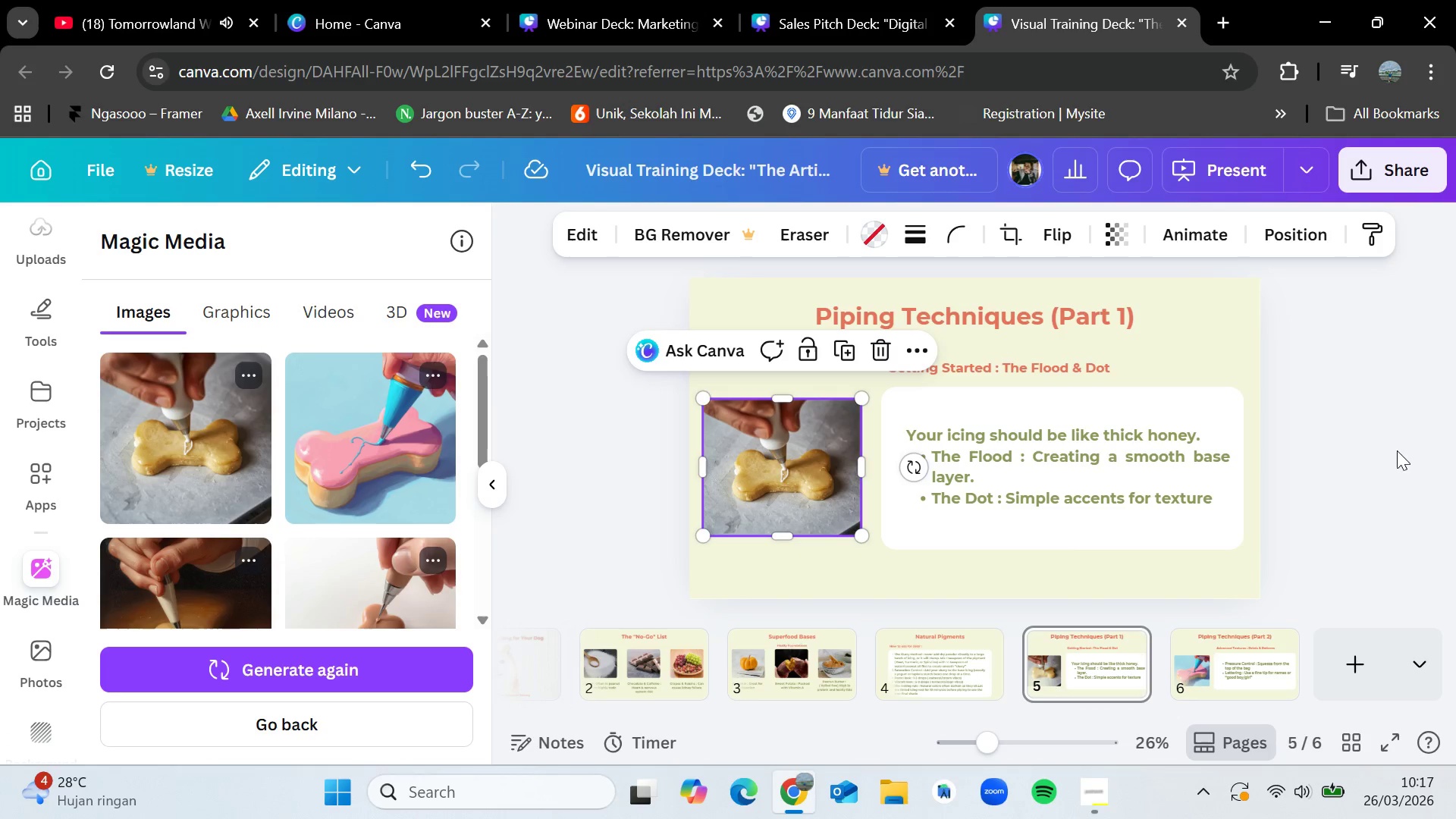 
left_click([1437, 430])
 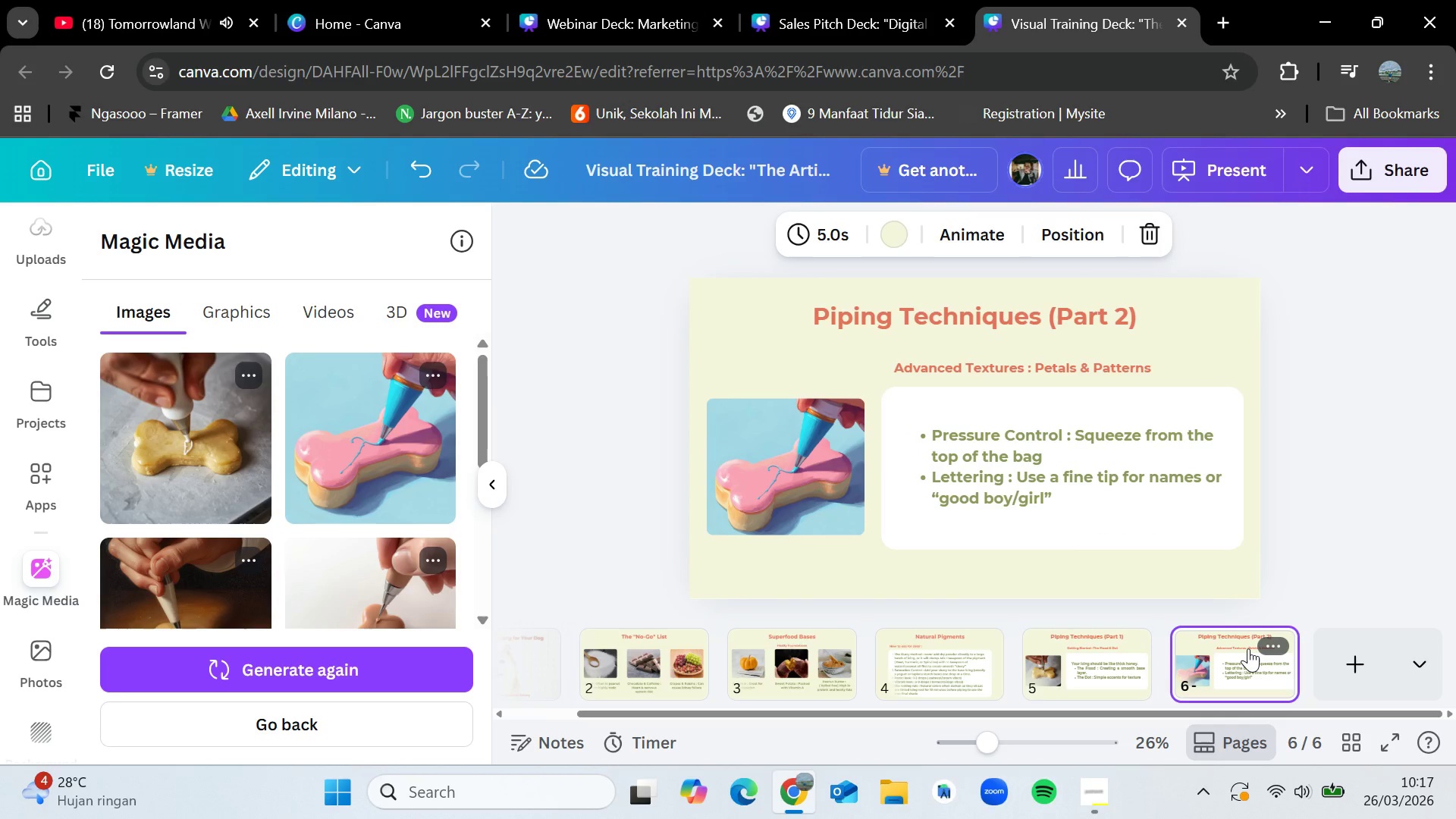 
left_click([1379, 651])
 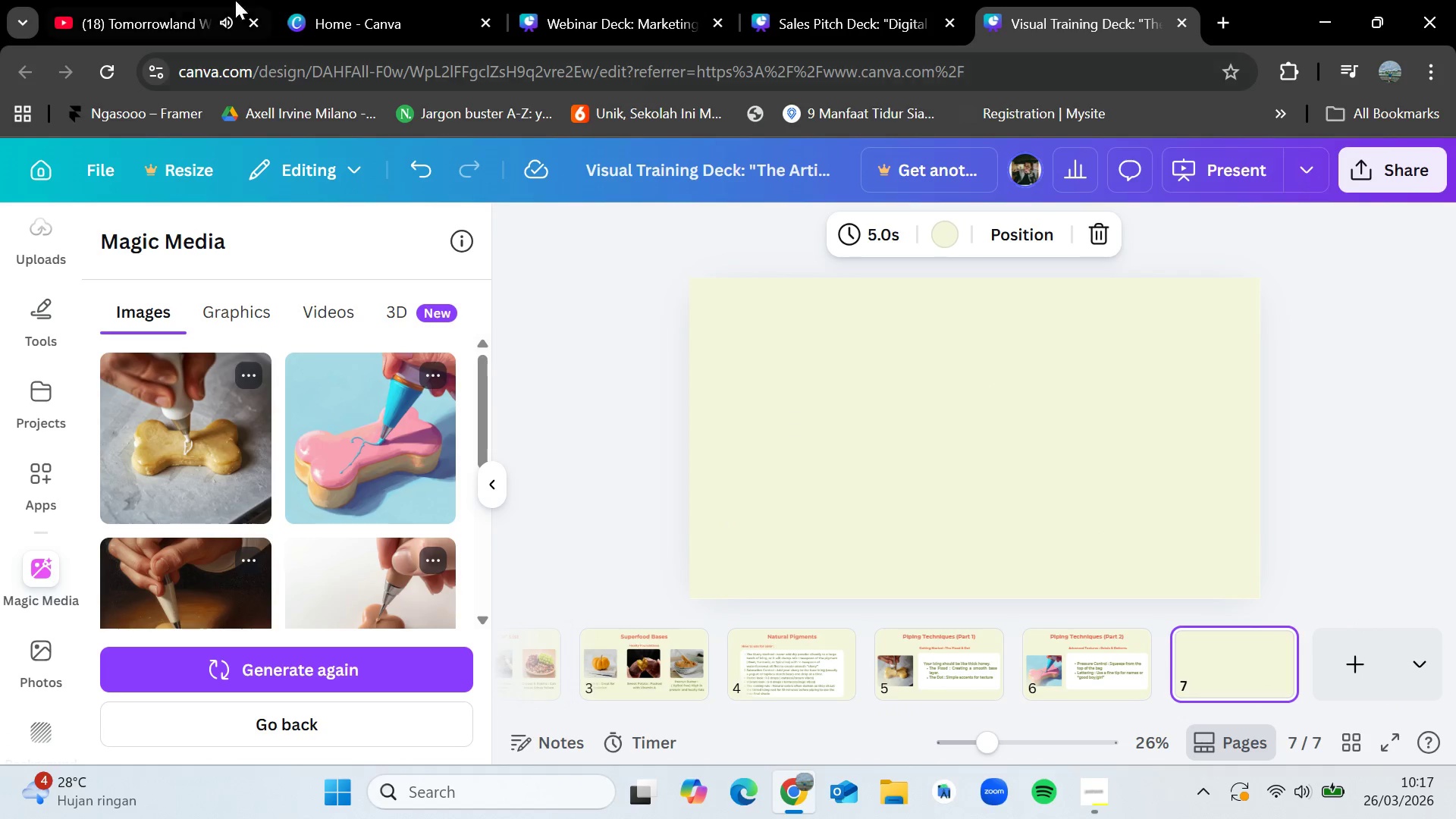 
left_click([165, 0])
 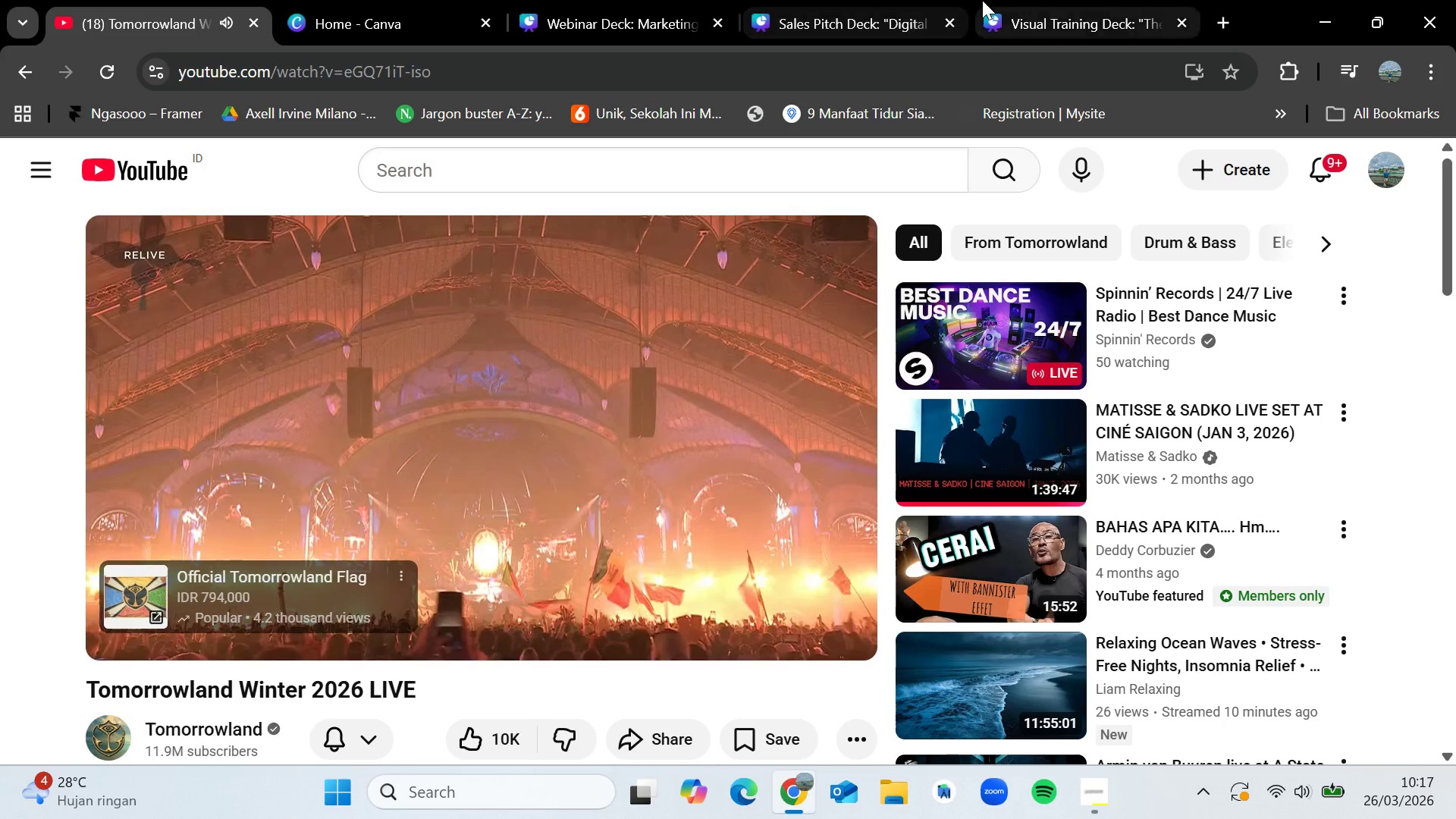 
left_click([1038, 0])
 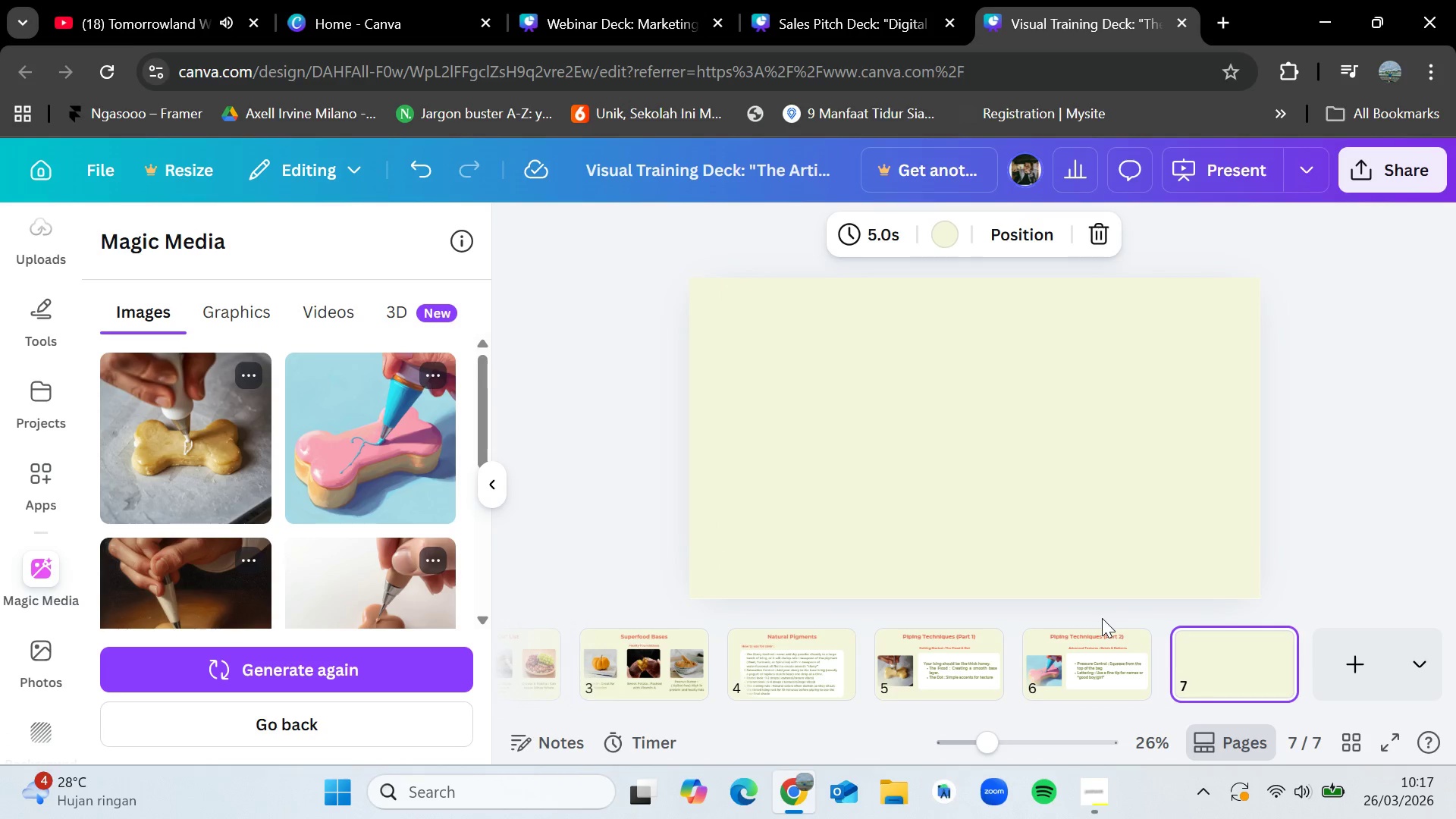 
left_click_drag(start_coordinate=[1095, 783], to_coordinate=[1094, 789])
 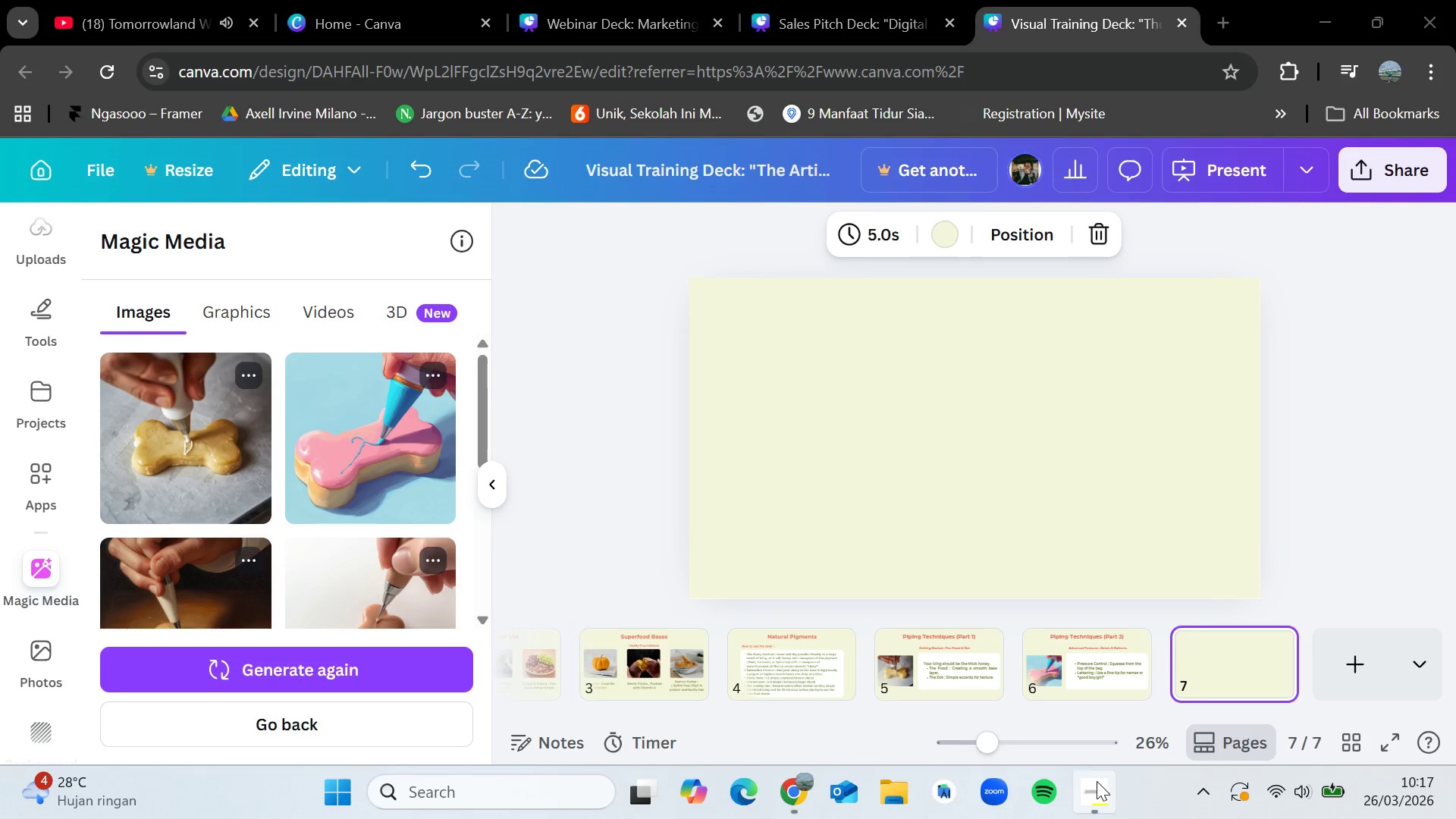 
left_click([1097, 788])